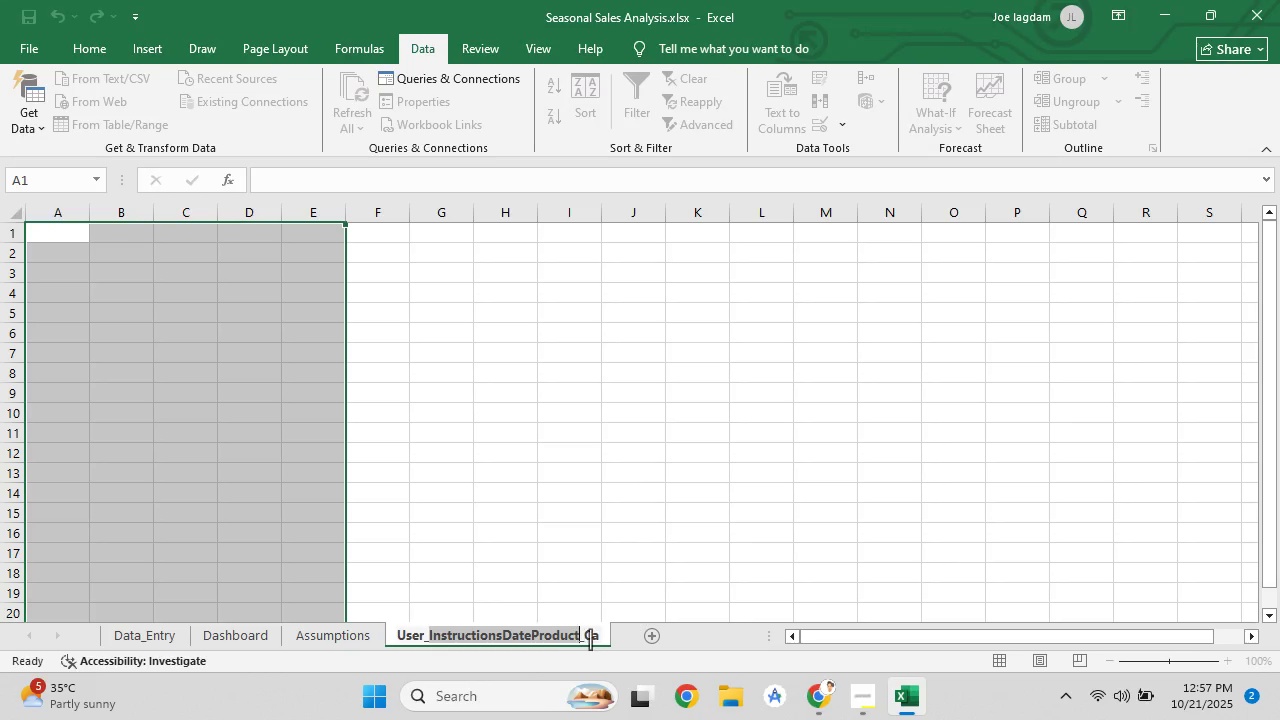 
left_click([591, 639])
 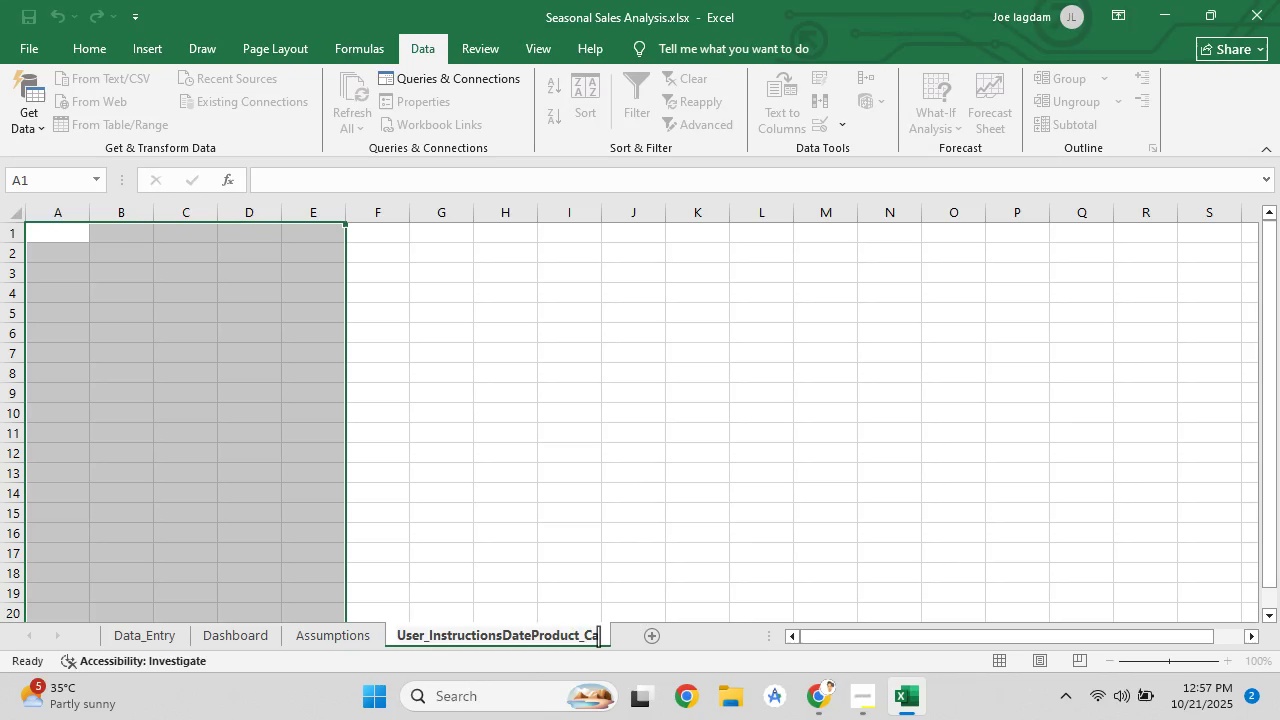 
left_click([598, 636])
 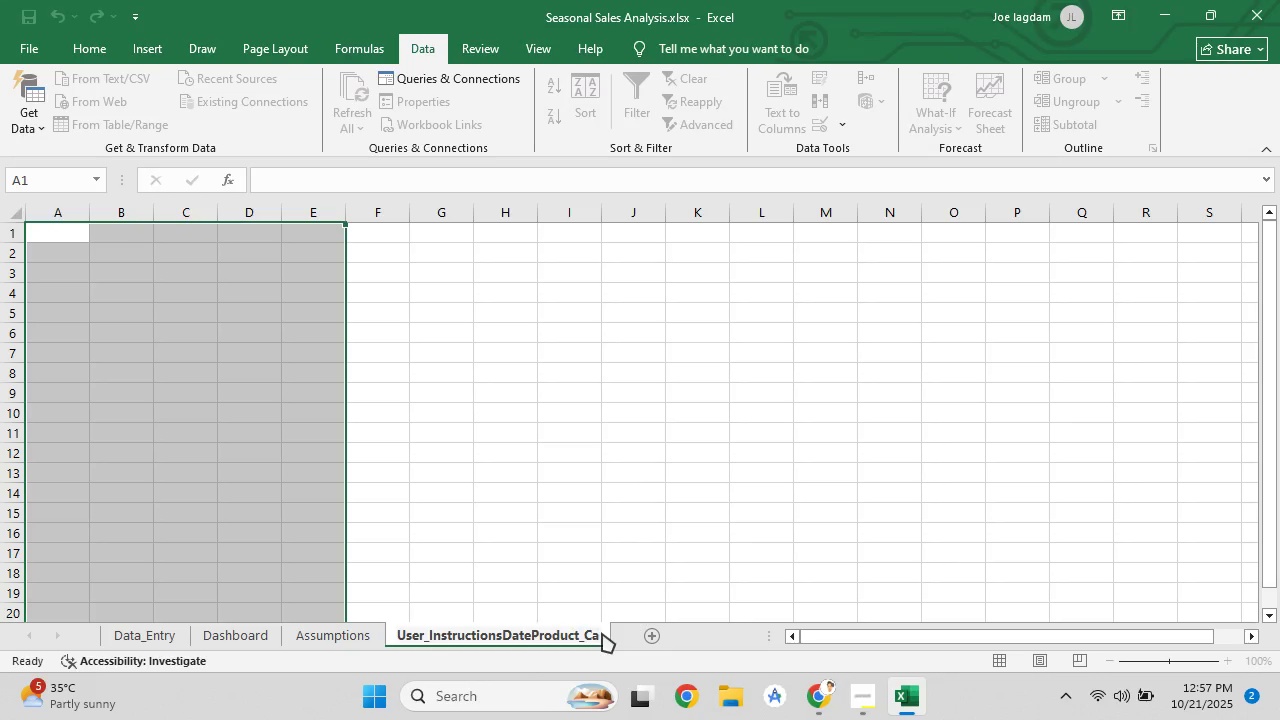 
hold_key(key=Backspace, duration=0.8)
 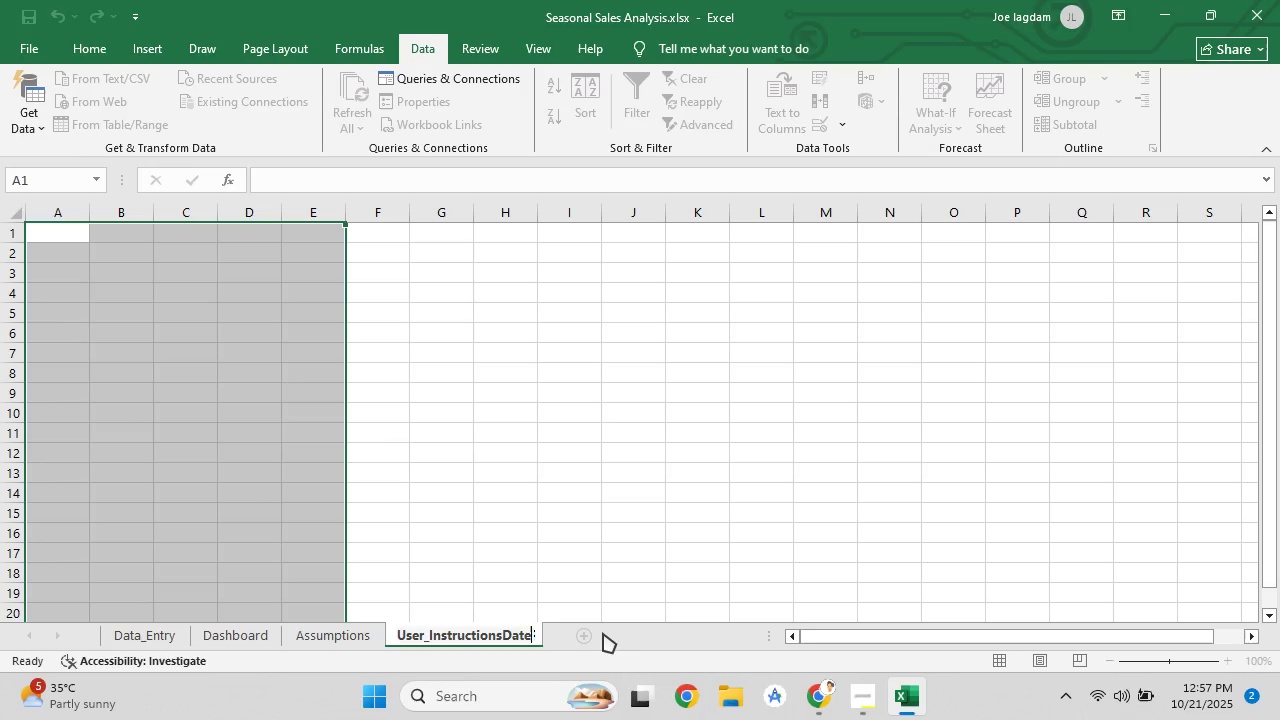 
key(Backspace)
 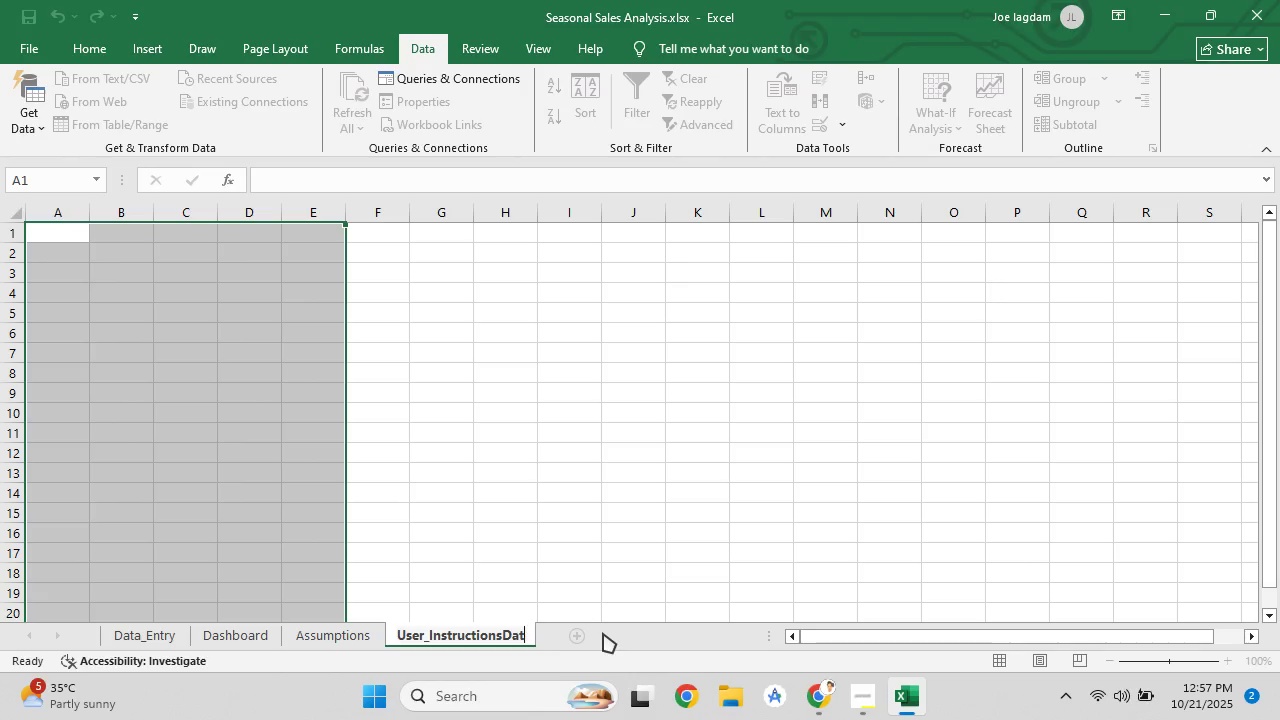 
key(Backspace)
 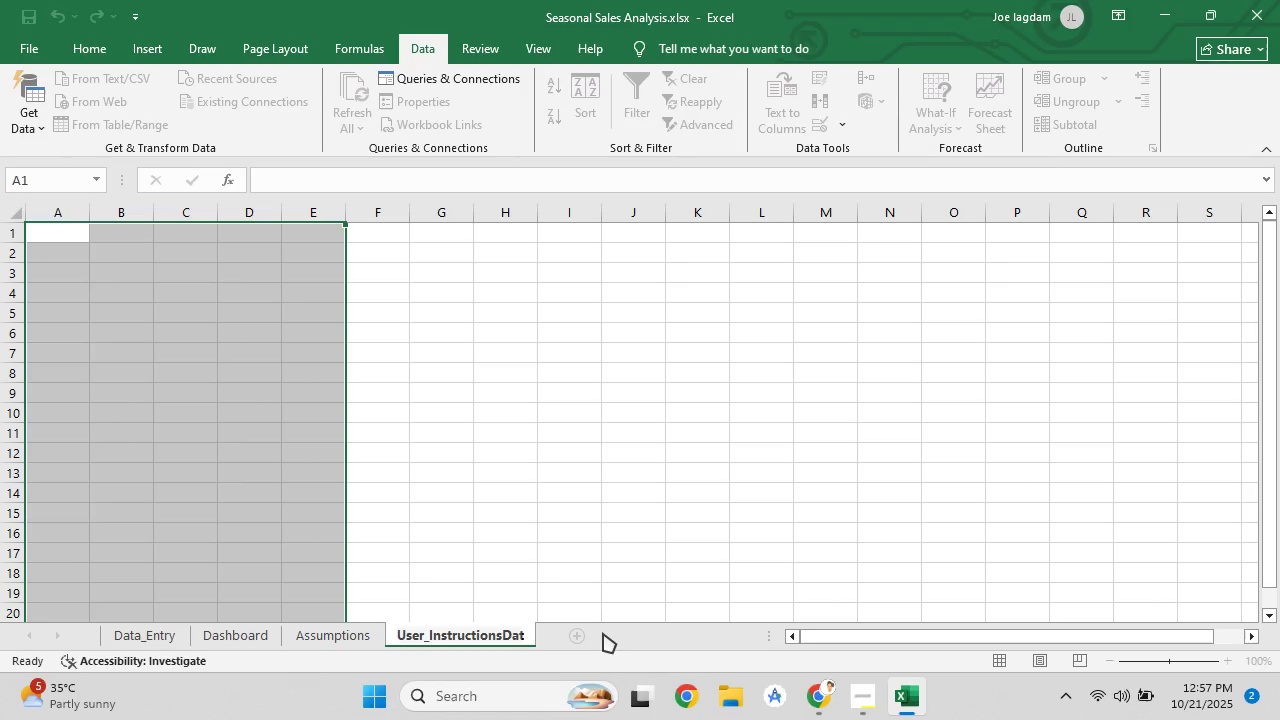 
key(Backspace)
 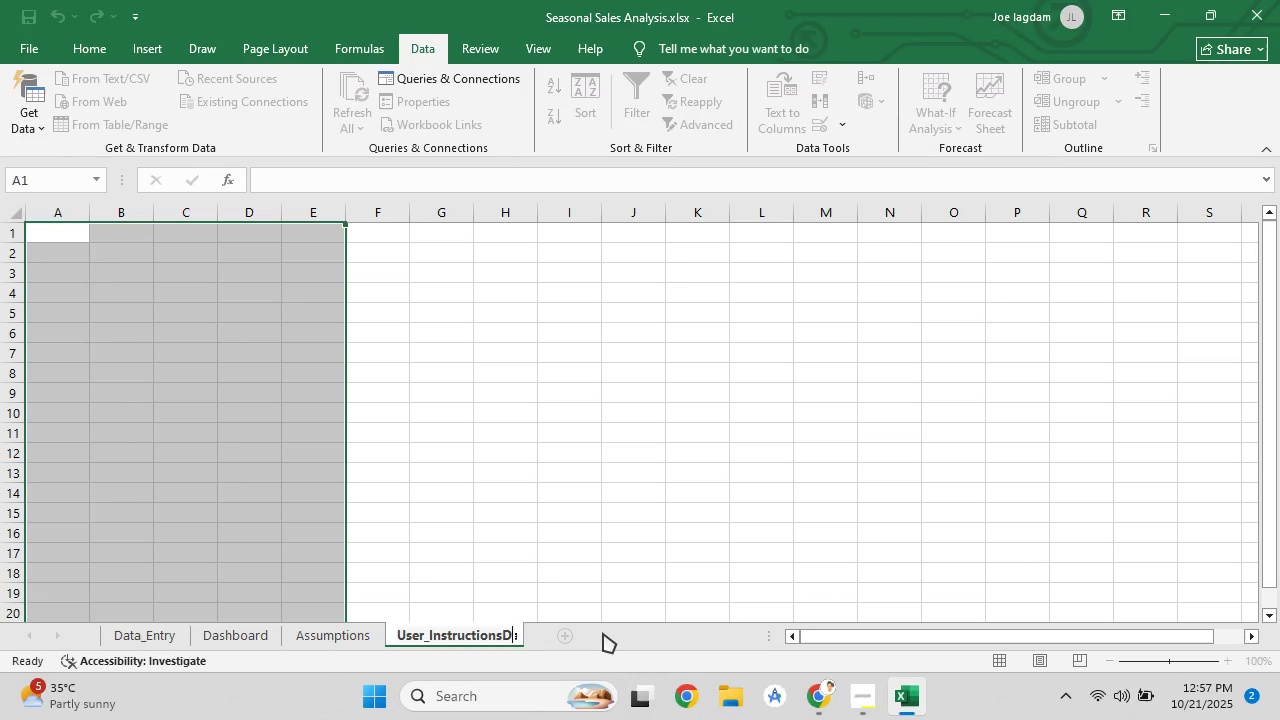 
key(Backspace)
 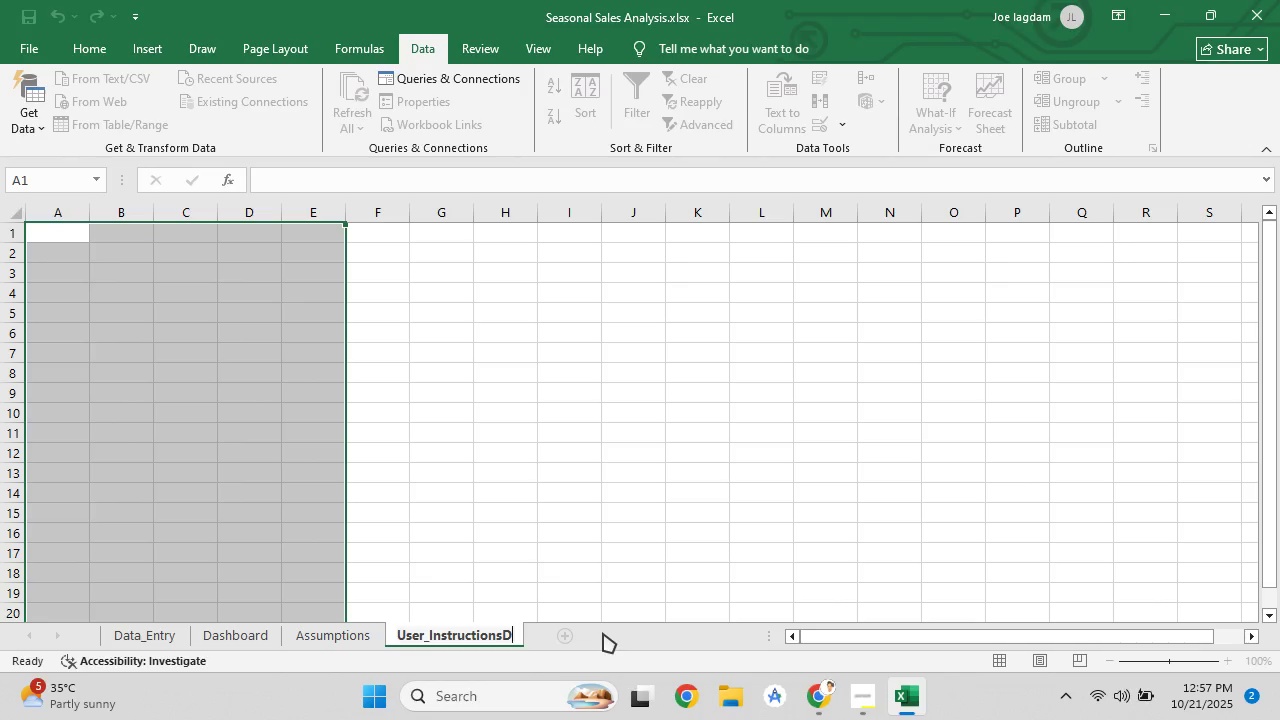 
key(Backspace)
 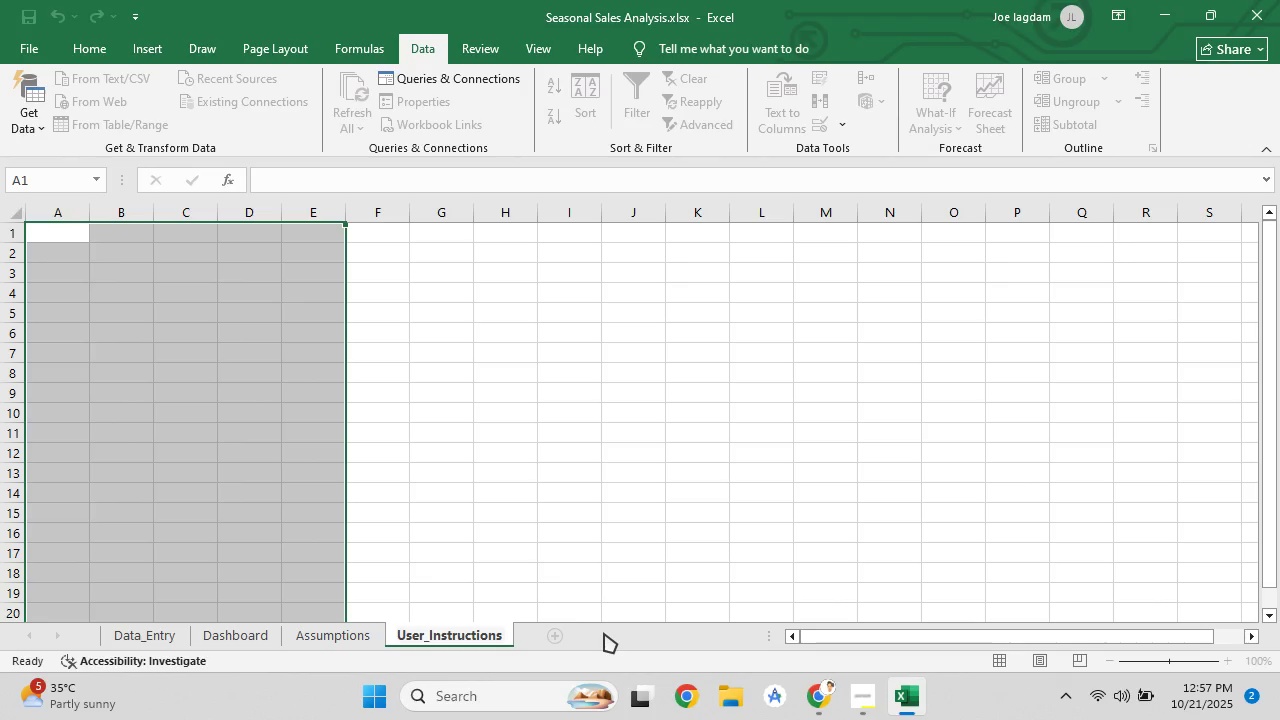 
key(Control+S)
 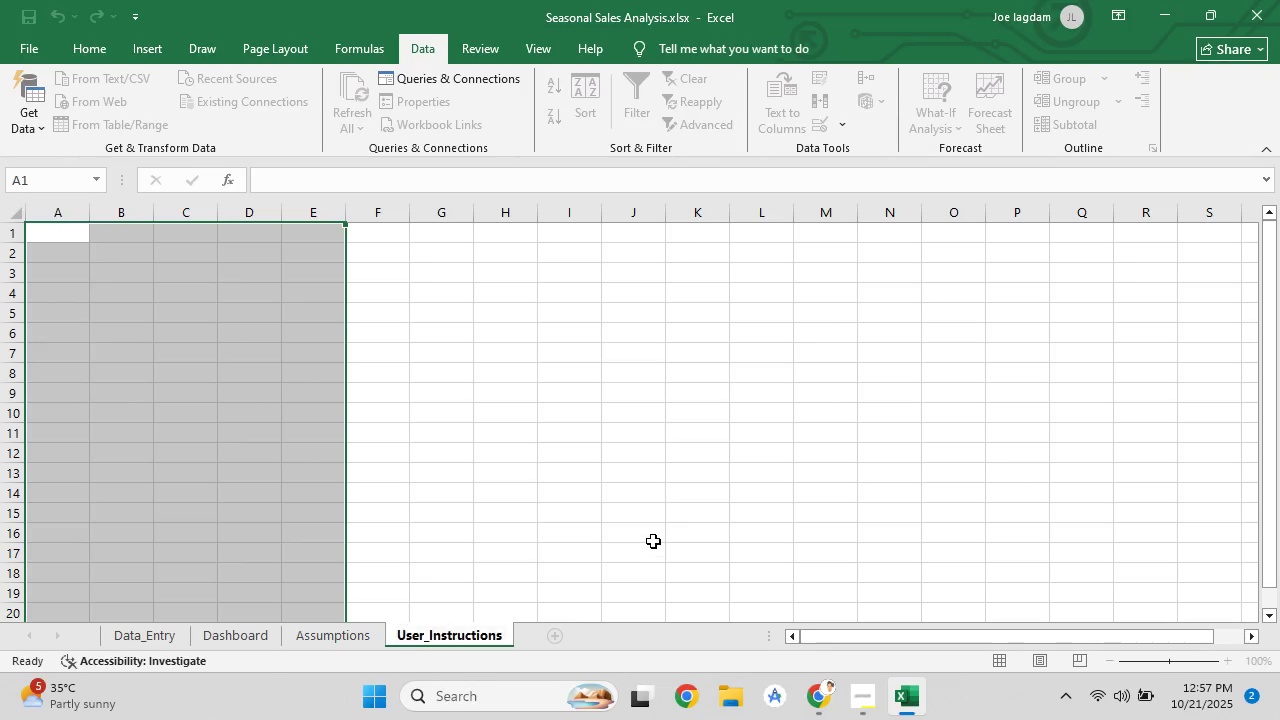 
left_click([653, 541])
 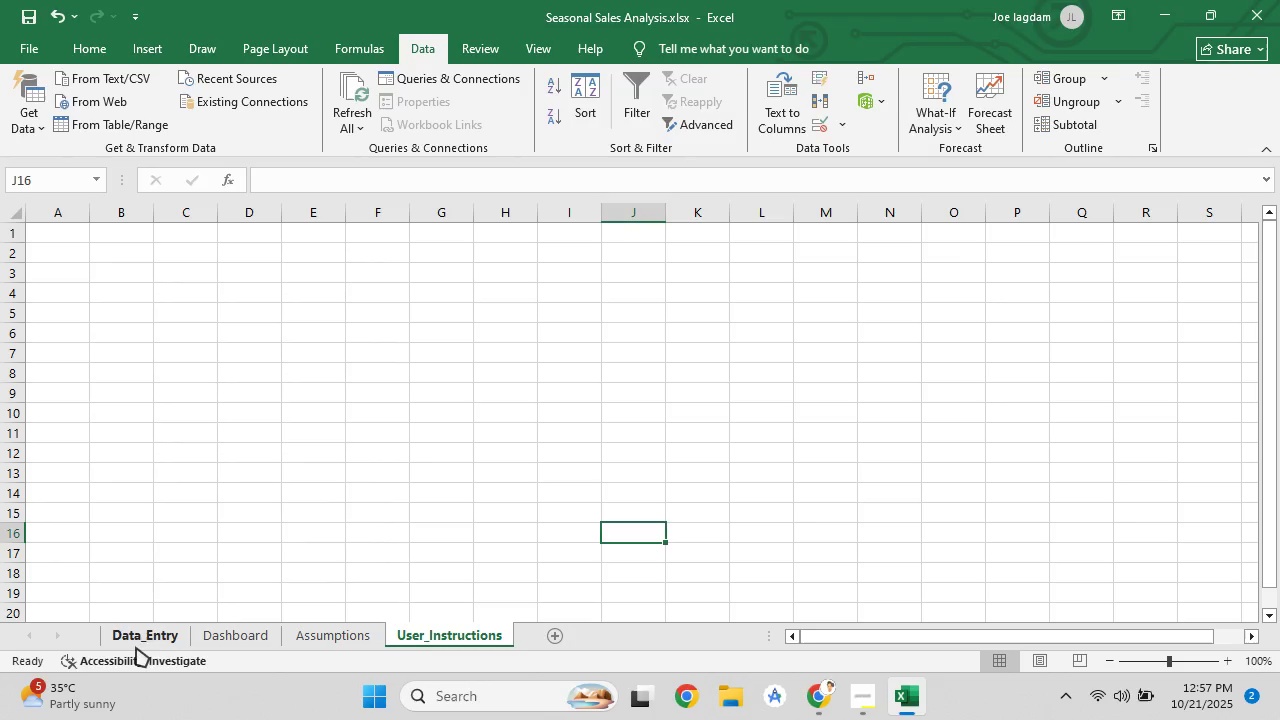 
left_click([136, 635])
 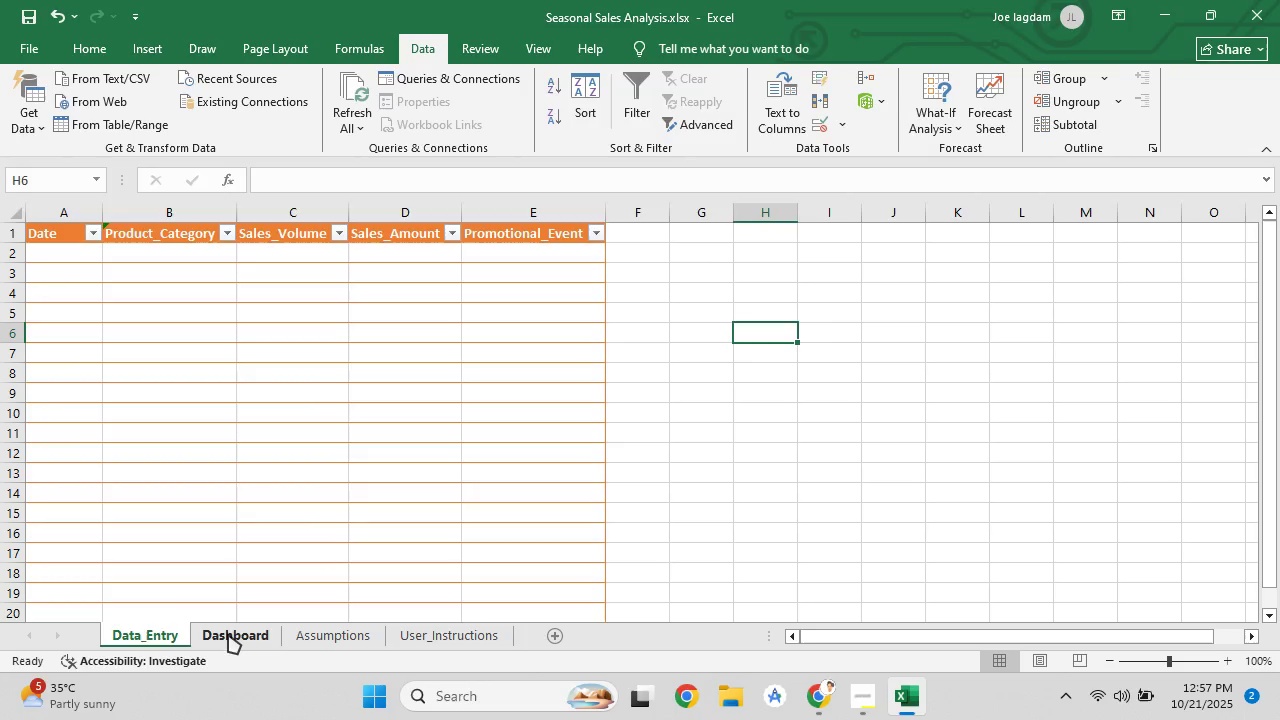 
left_click([228, 634])
 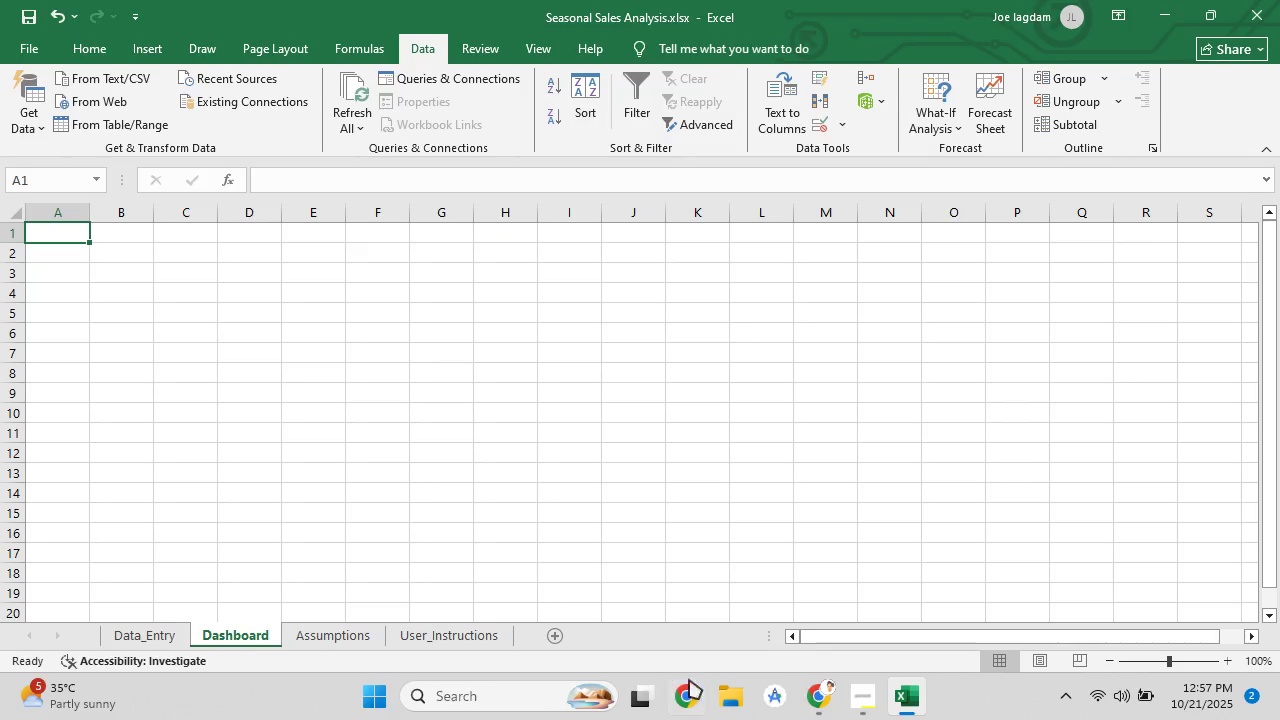 
left_click([813, 679])
 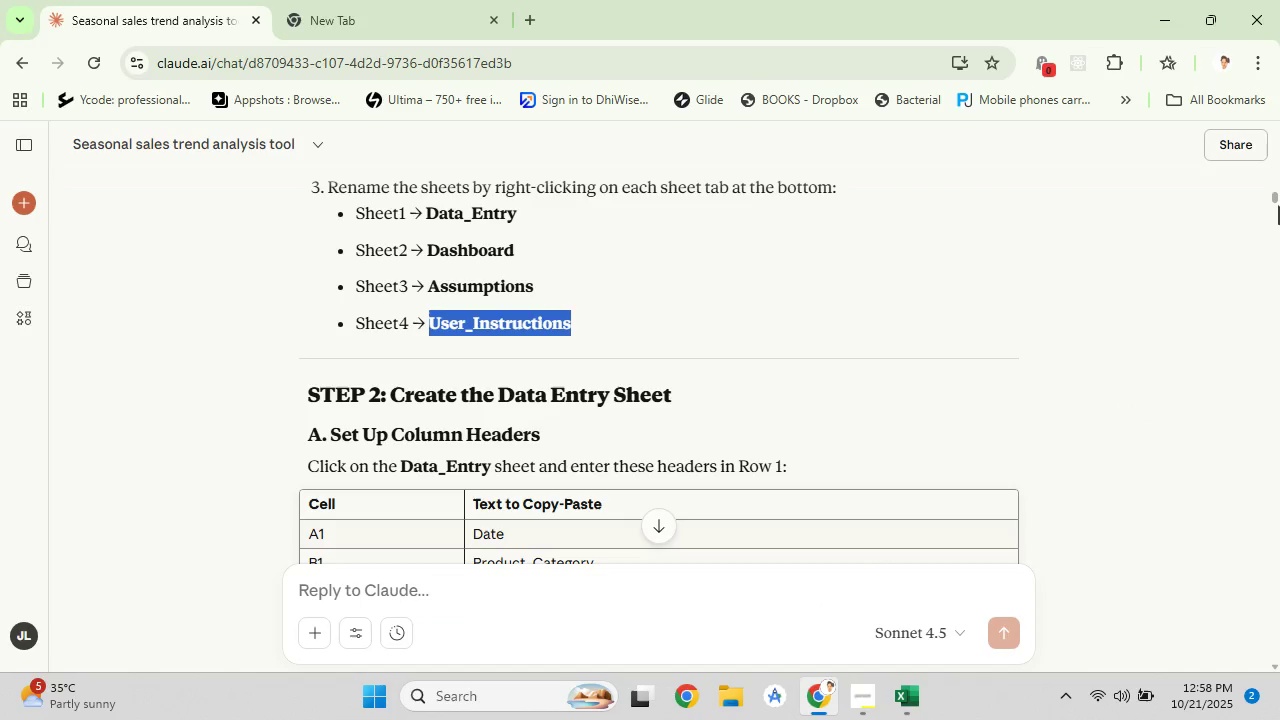 
left_click_drag(start_coordinate=[1279, 199], to_coordinate=[1272, 660])
 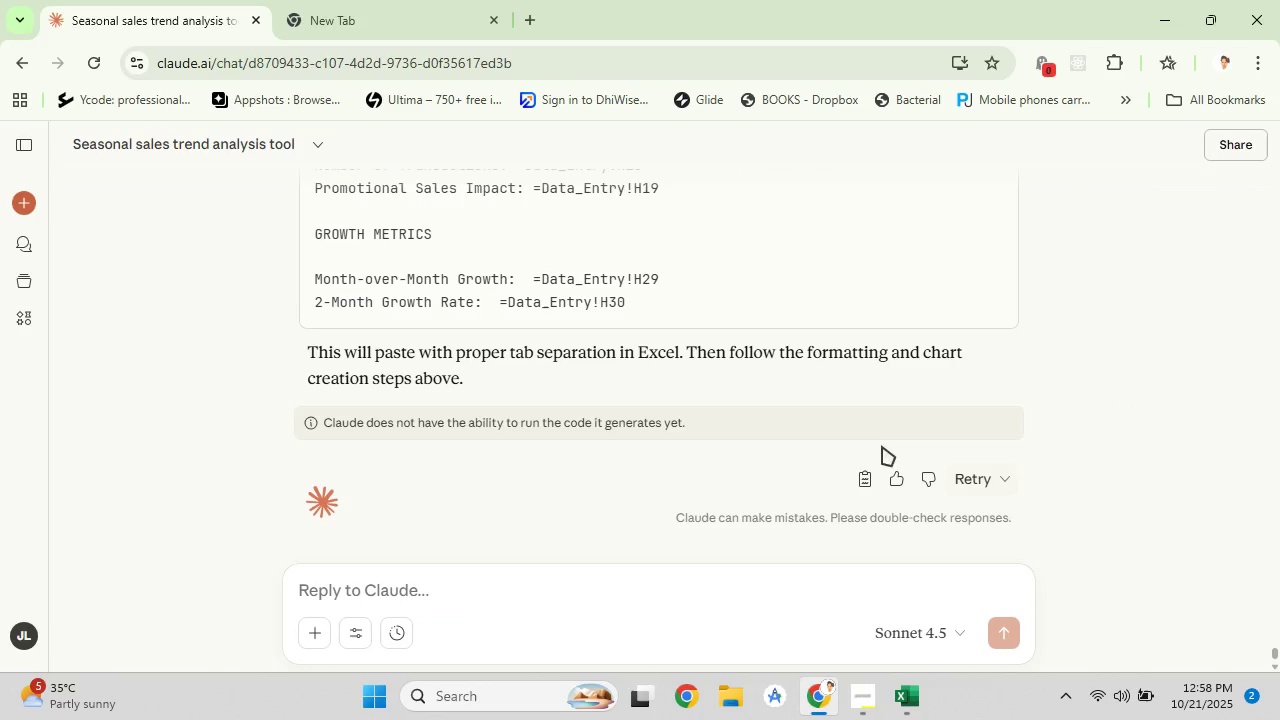 
scroll: coordinate [864, 434], scroll_direction: up, amount: 35.0
 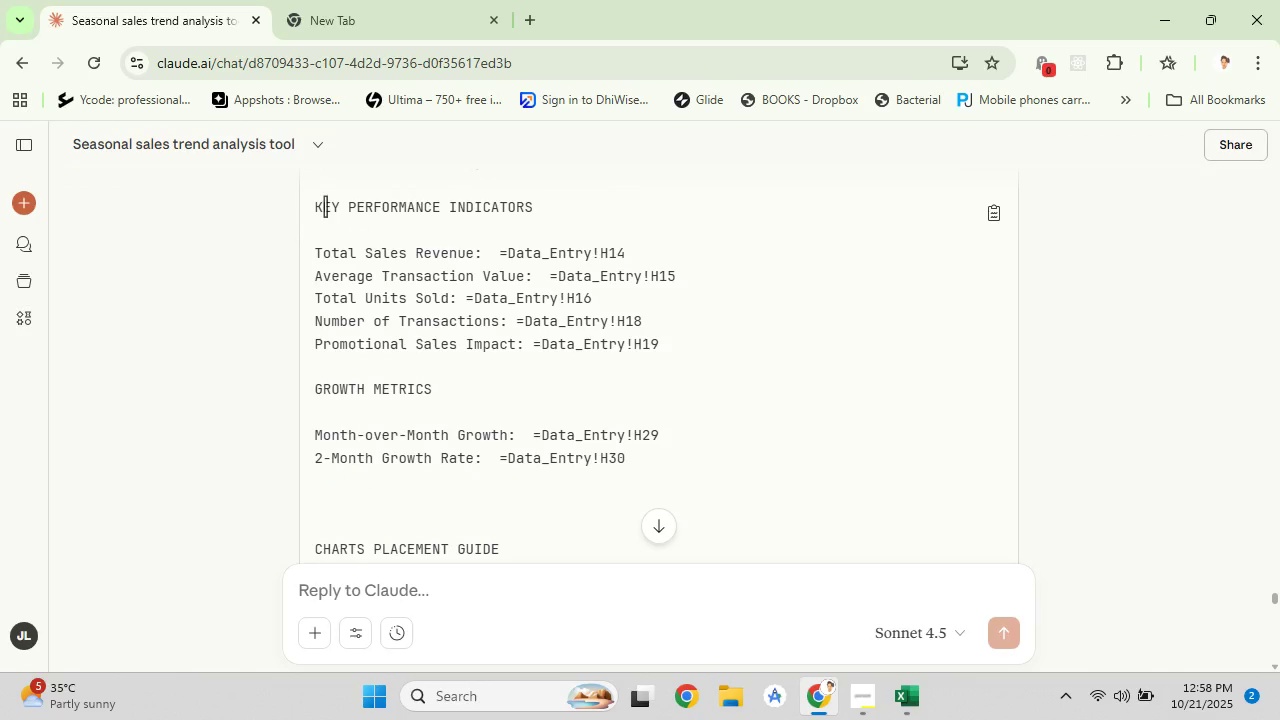 
left_click_drag(start_coordinate=[317, 208], to_coordinate=[669, 347])
 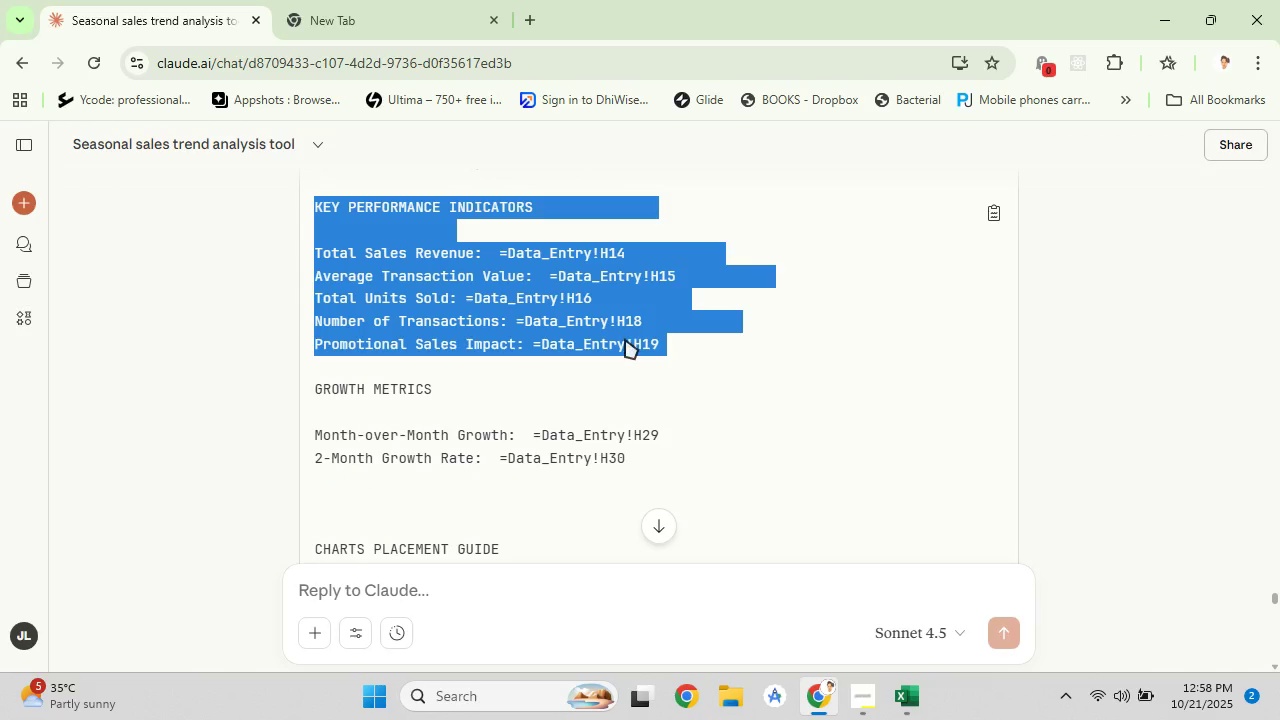 
right_click([625, 339])
 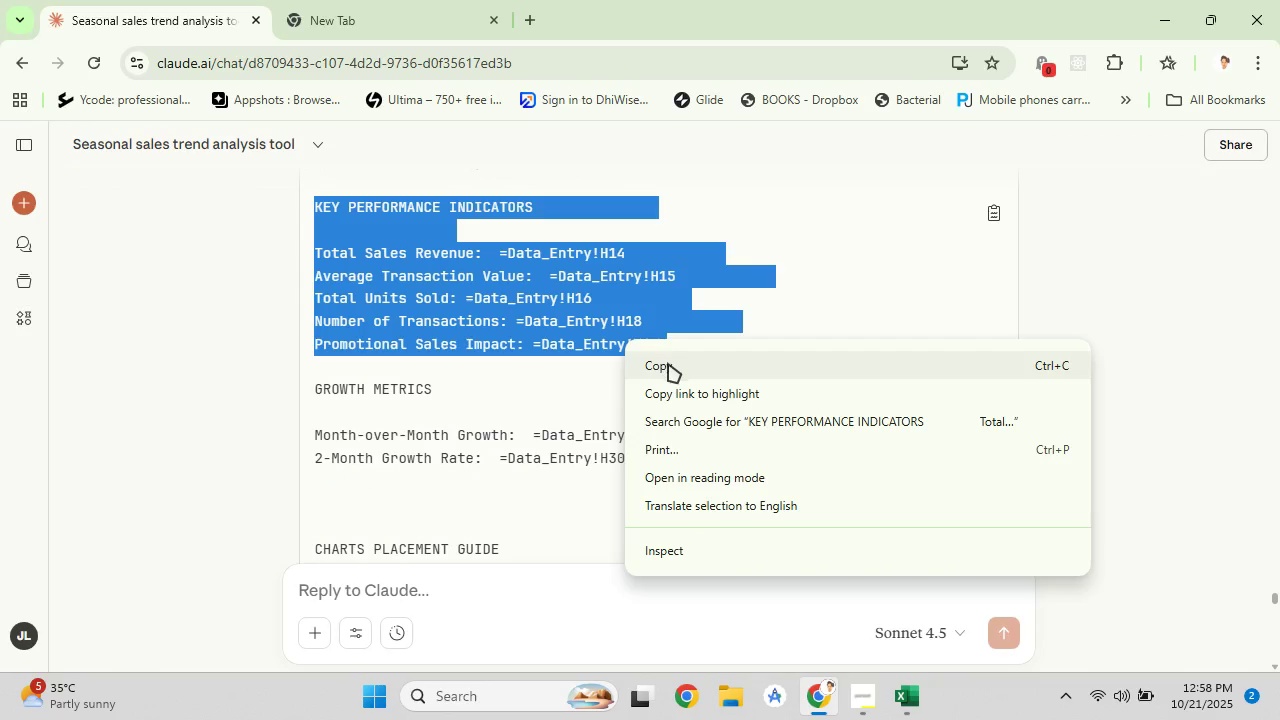 
left_click([668, 363])
 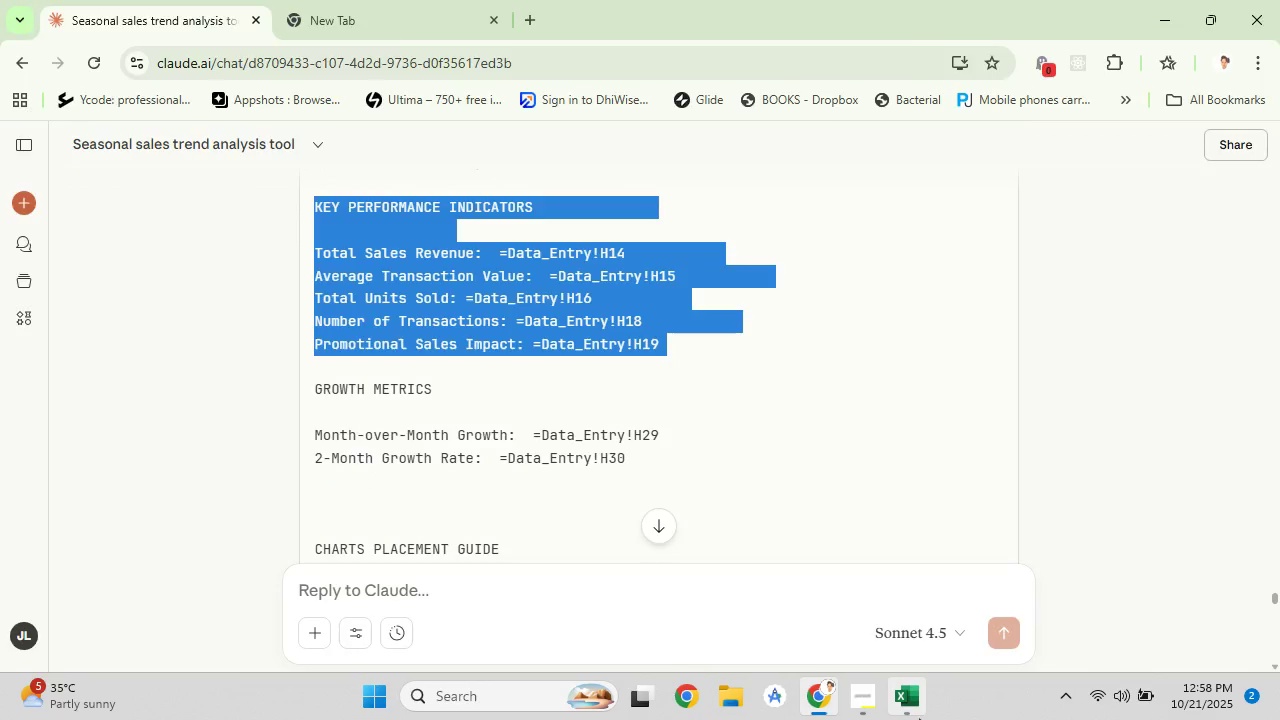 
left_click([920, 719])
 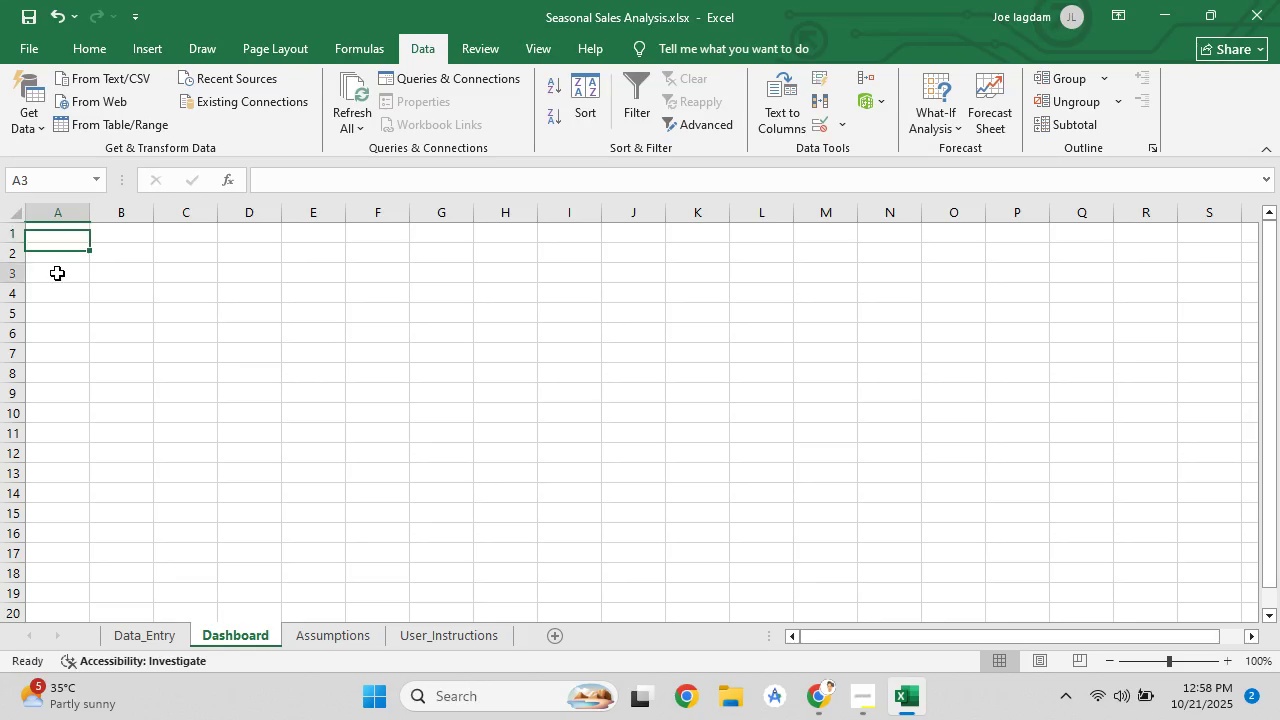 
left_click([57, 273])
 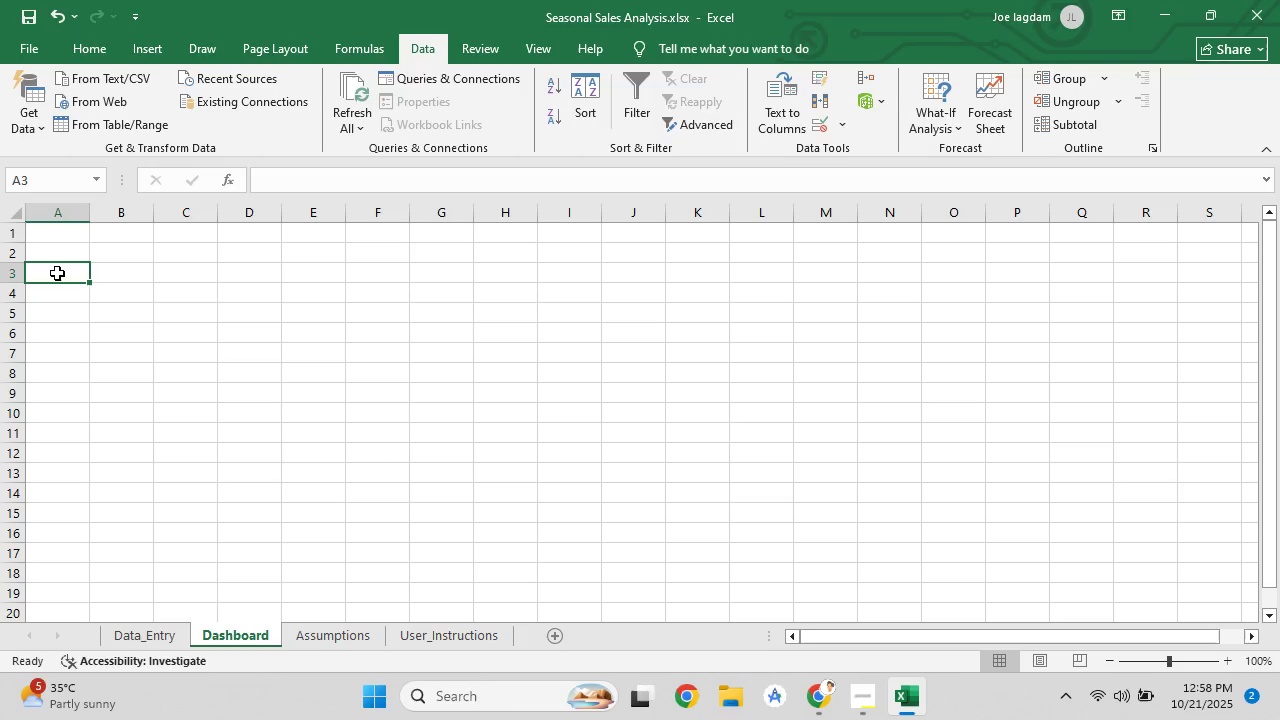 
key(Control+V)
 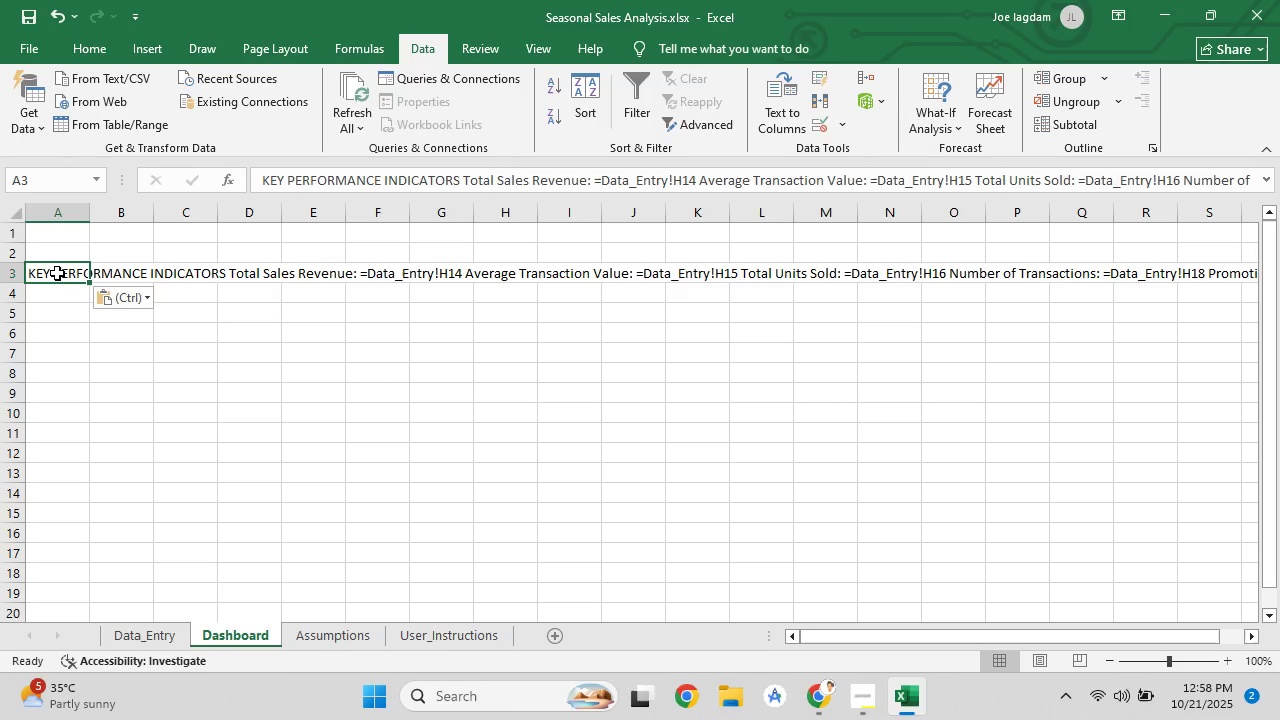 
key(Control+Z)
 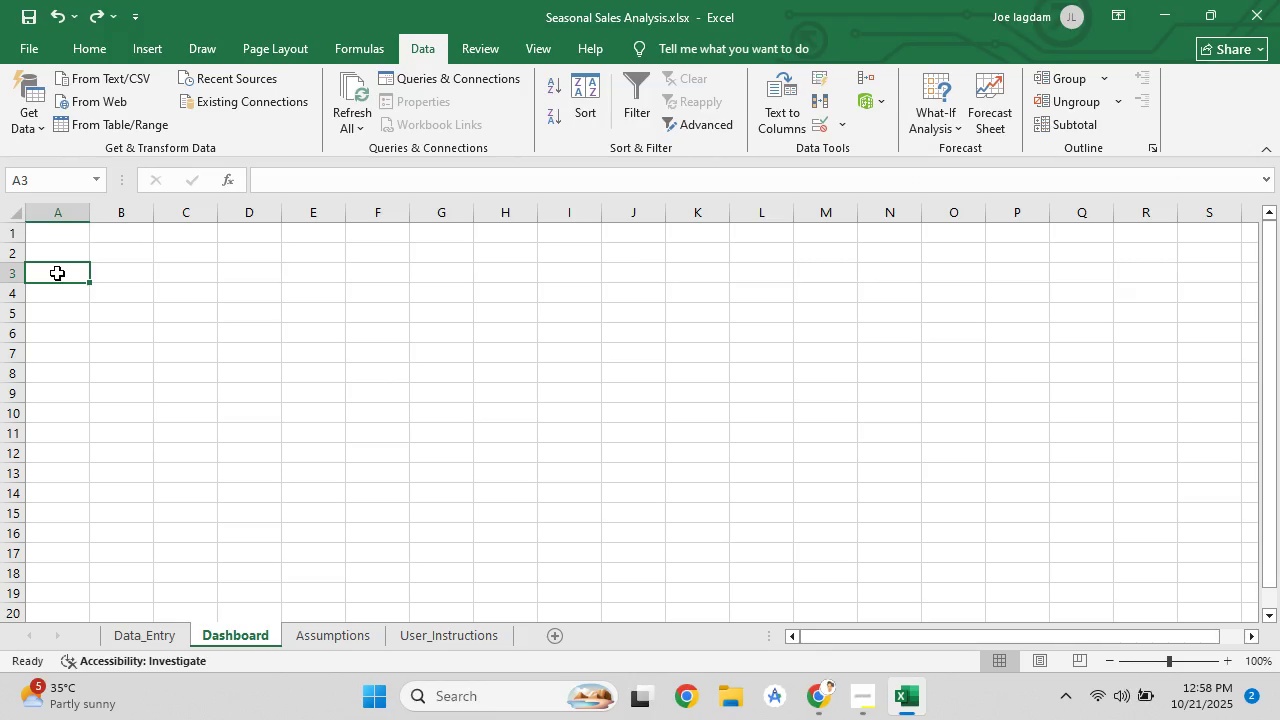 
left_click_drag(start_coordinate=[57, 273], to_coordinate=[130, 281])
 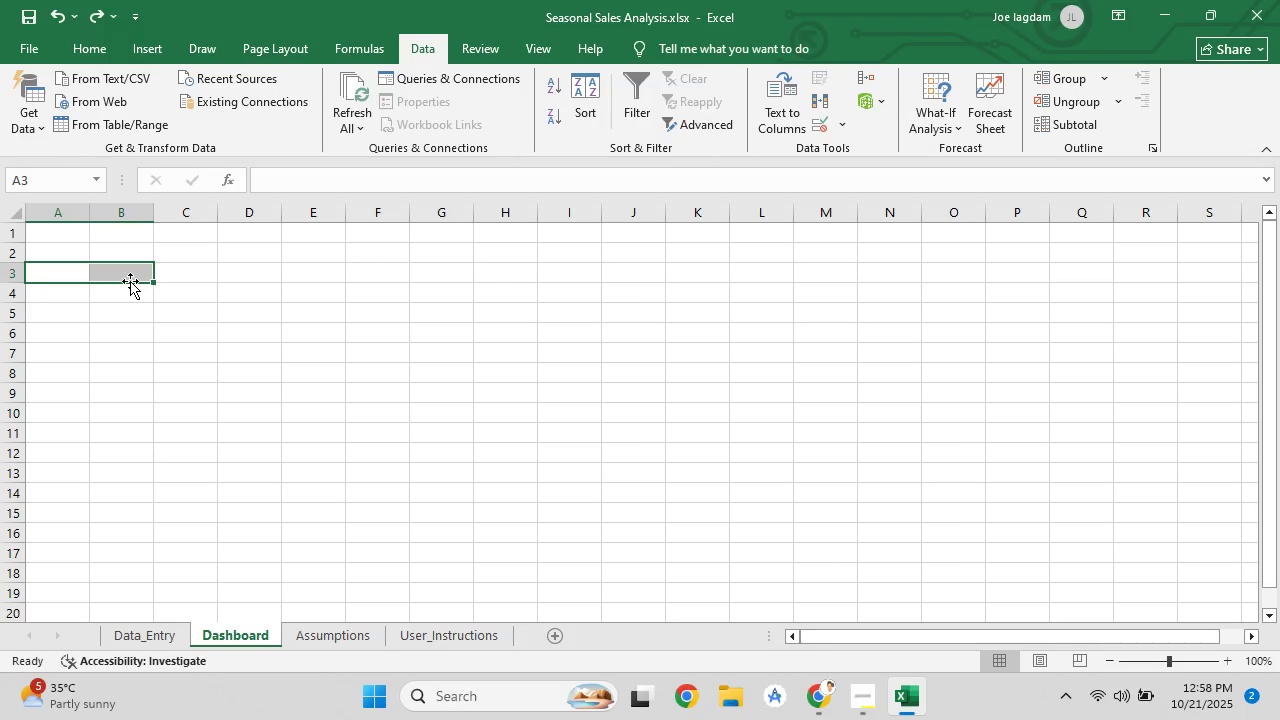 
key(Control+V)
 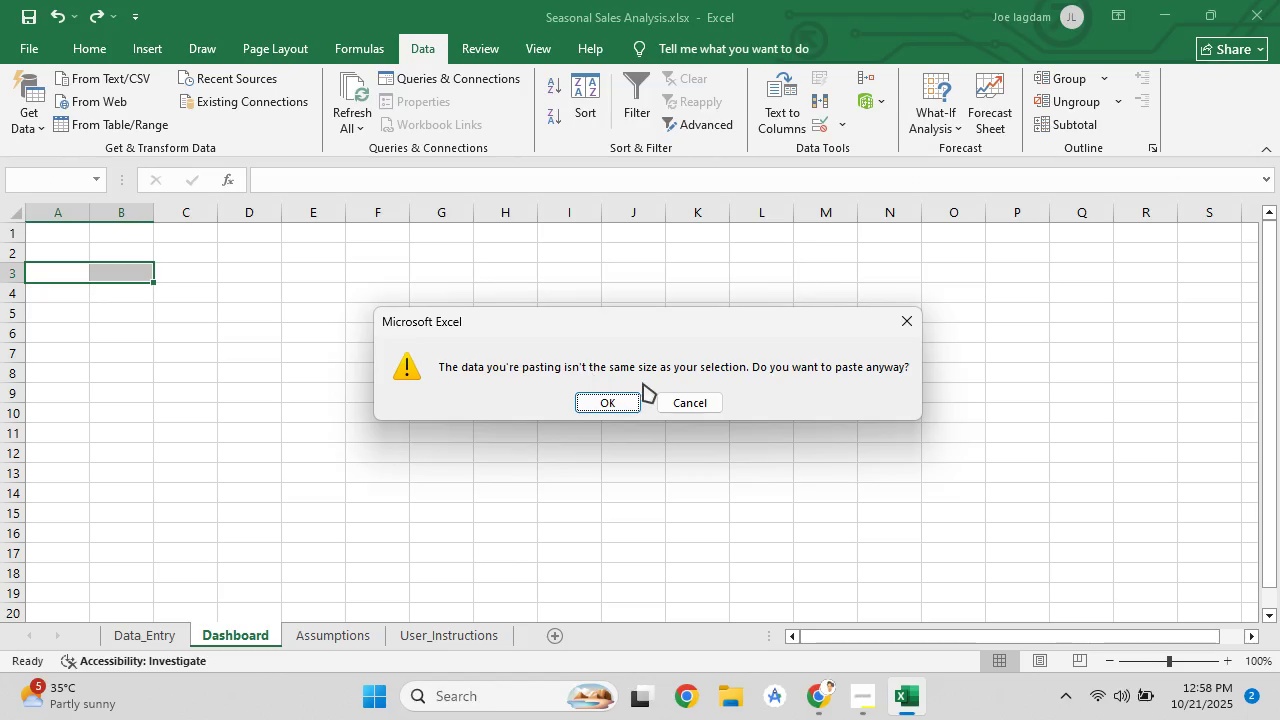 
left_click([633, 405])
 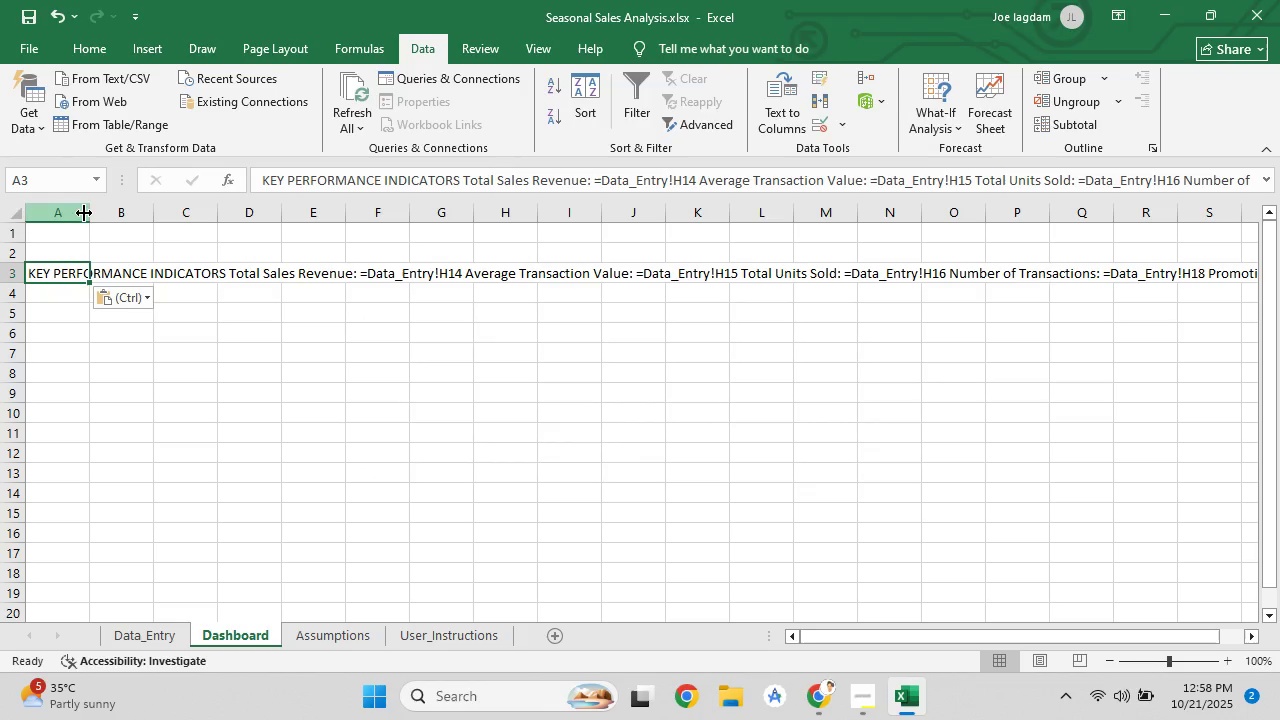 
double_click([89, 217])
 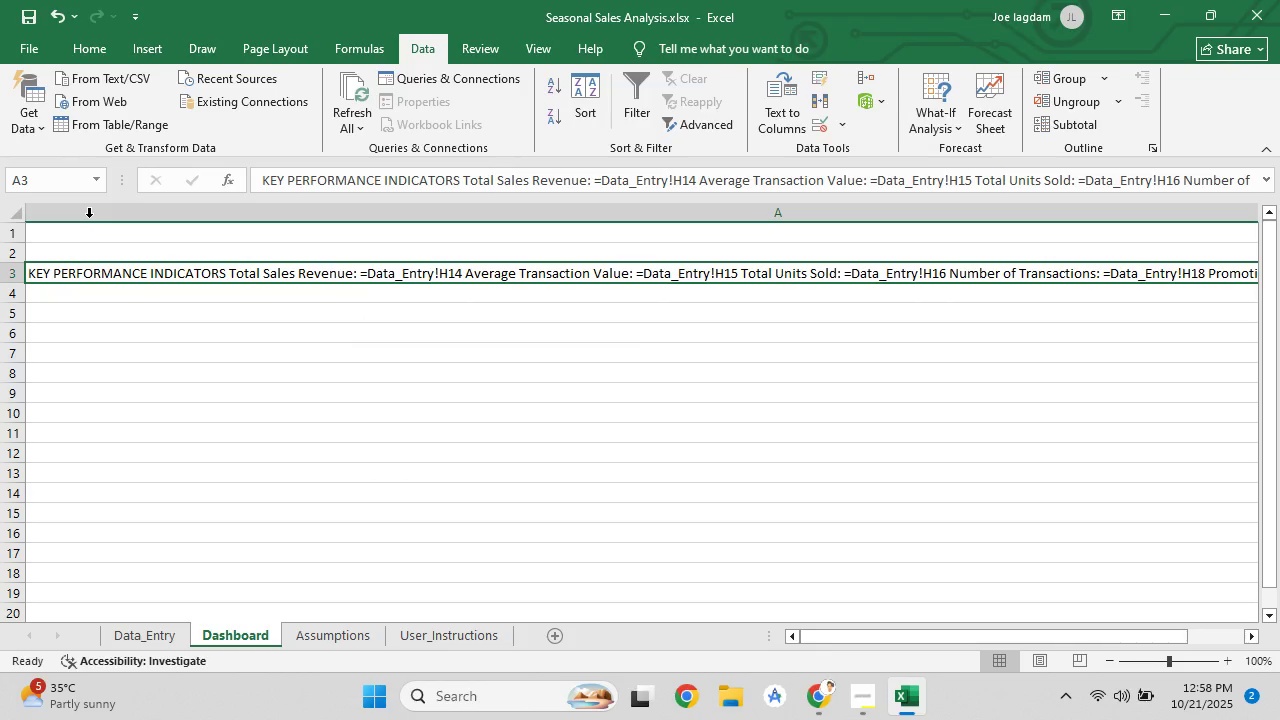 
key(Control+Z)
 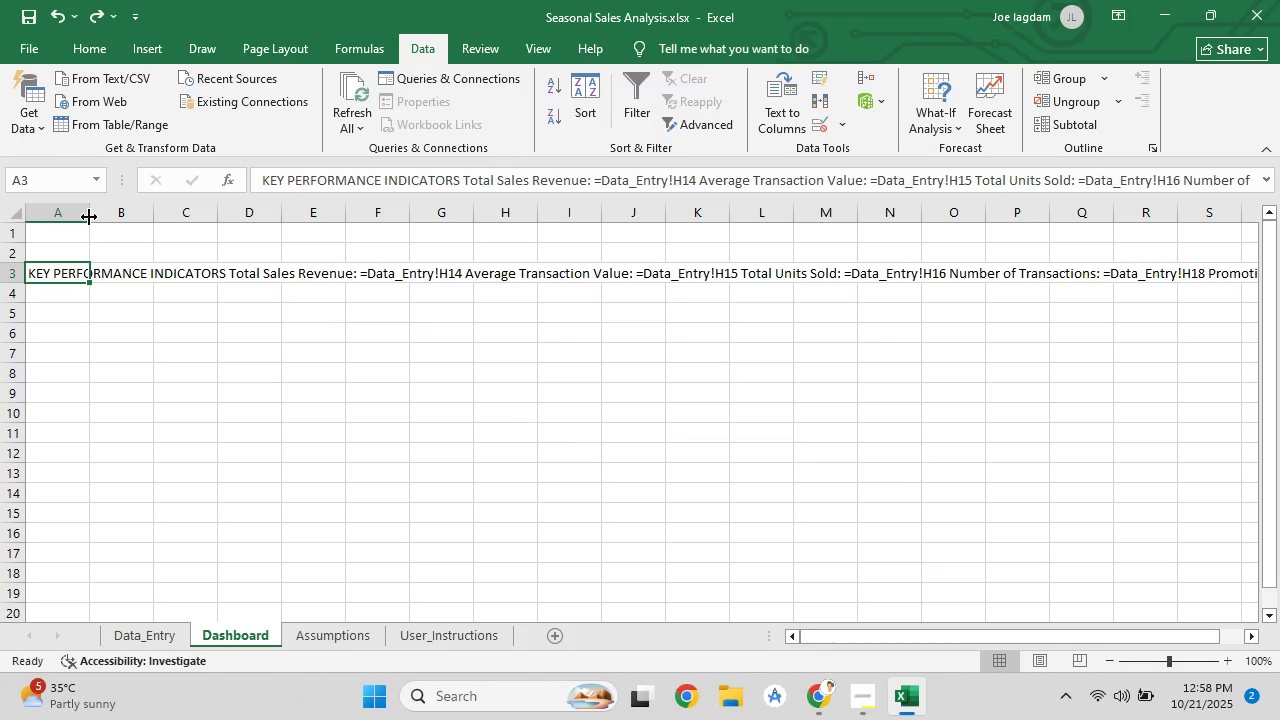 
key(Control+Z)
 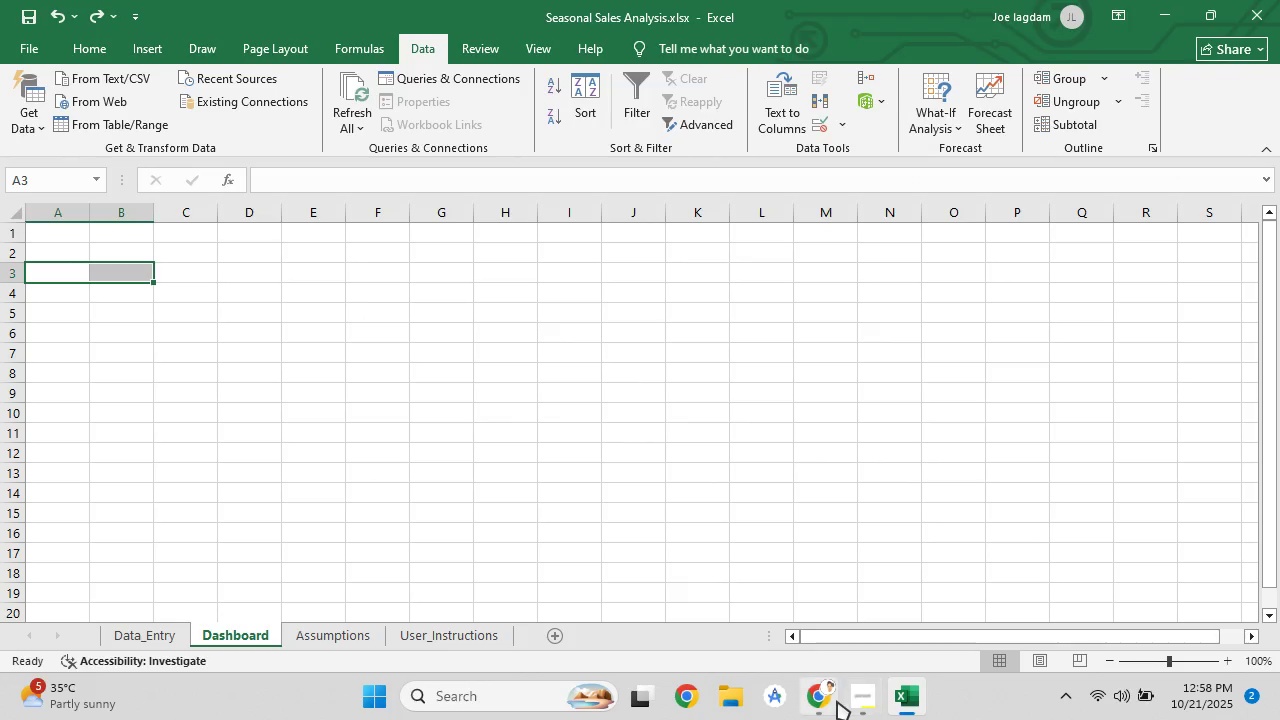 
left_click([836, 701])
 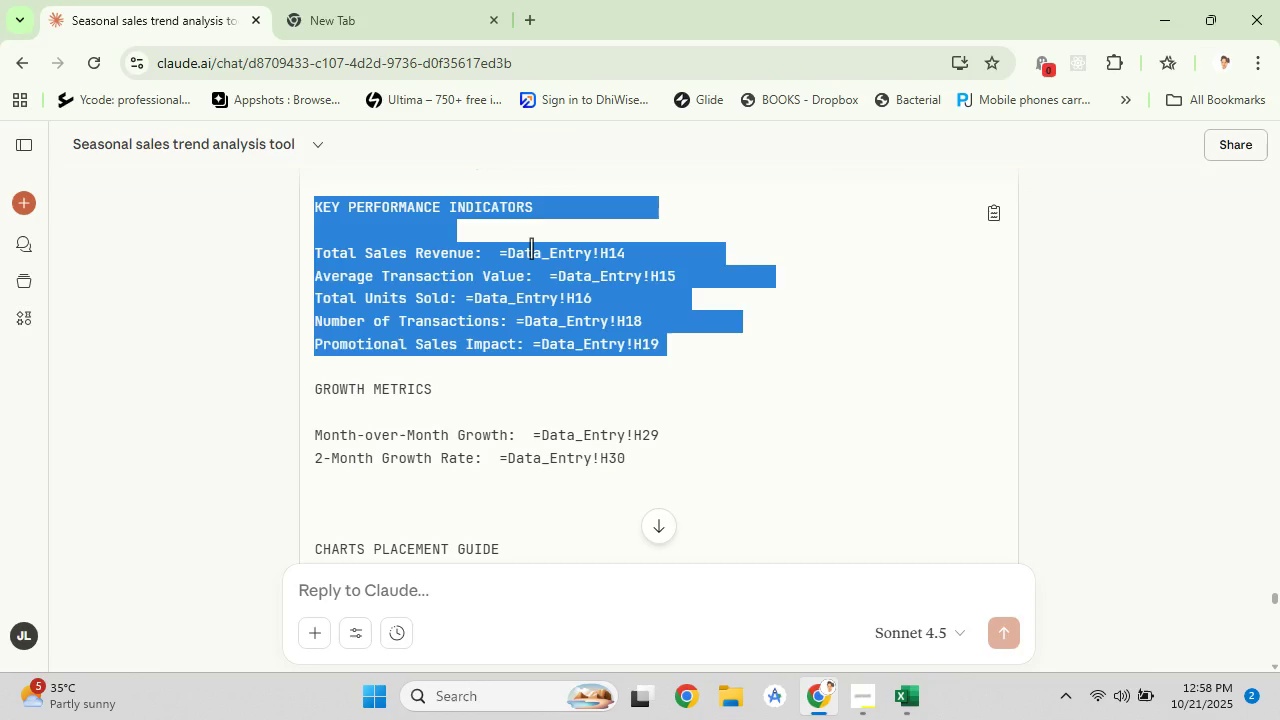 
left_click([531, 248])
 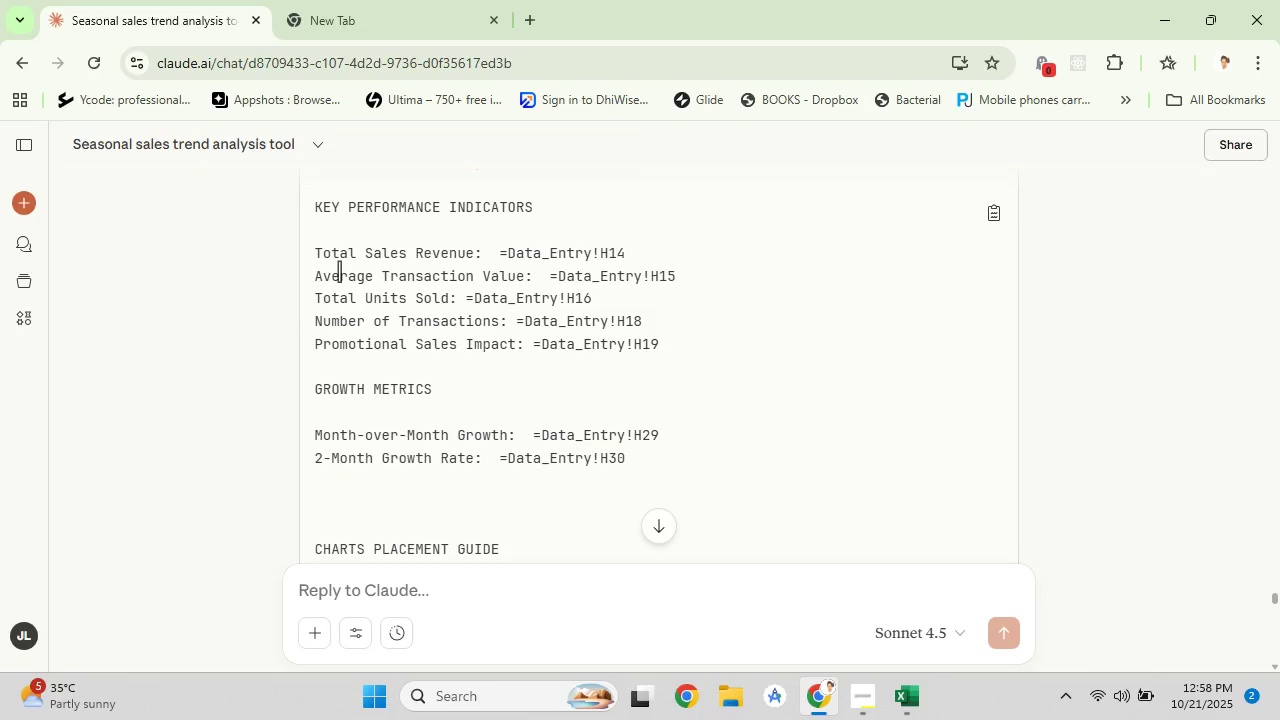 
wait(10.44)
 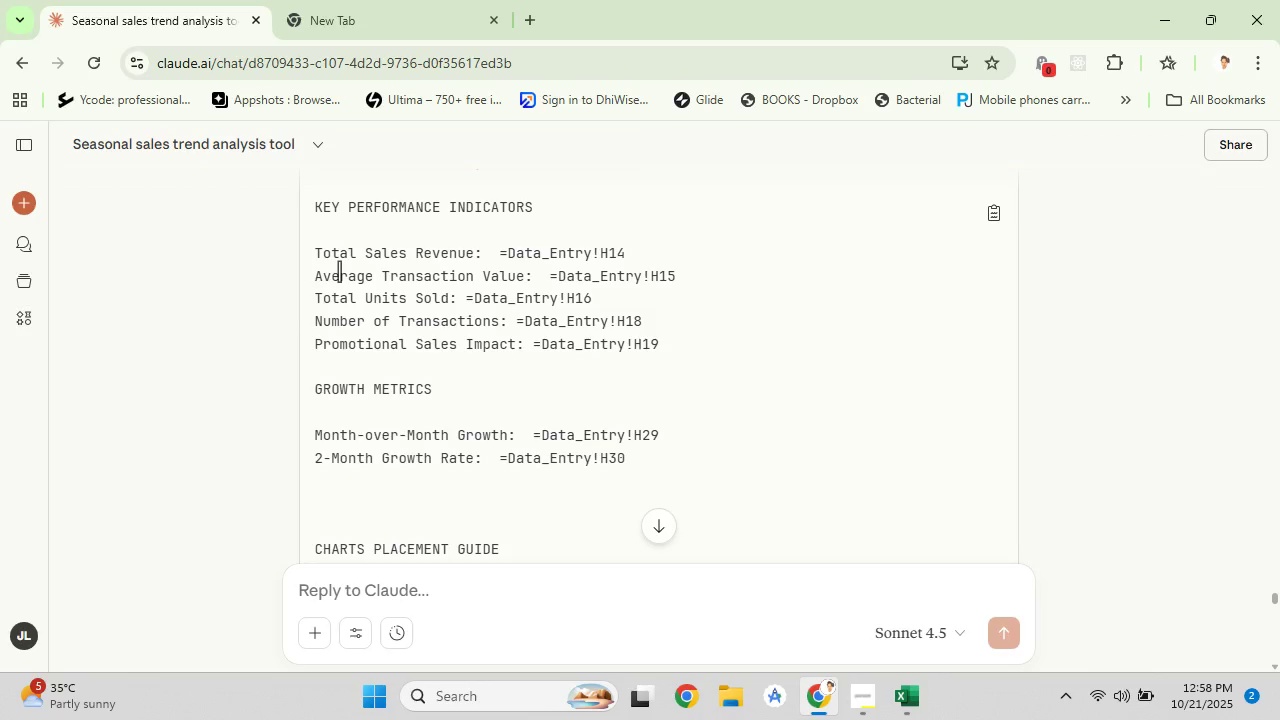 
left_click_drag(start_coordinate=[44, 276], to_coordinate=[98, 358])
 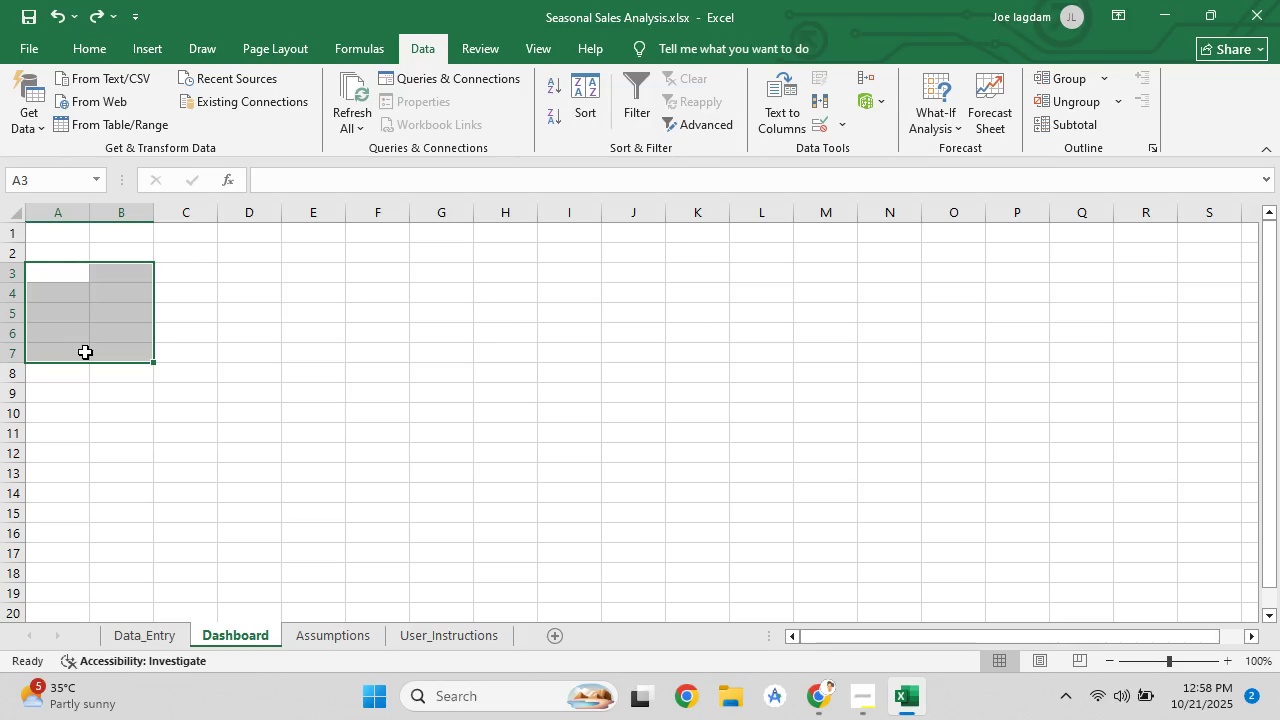 
key(Control+V)
 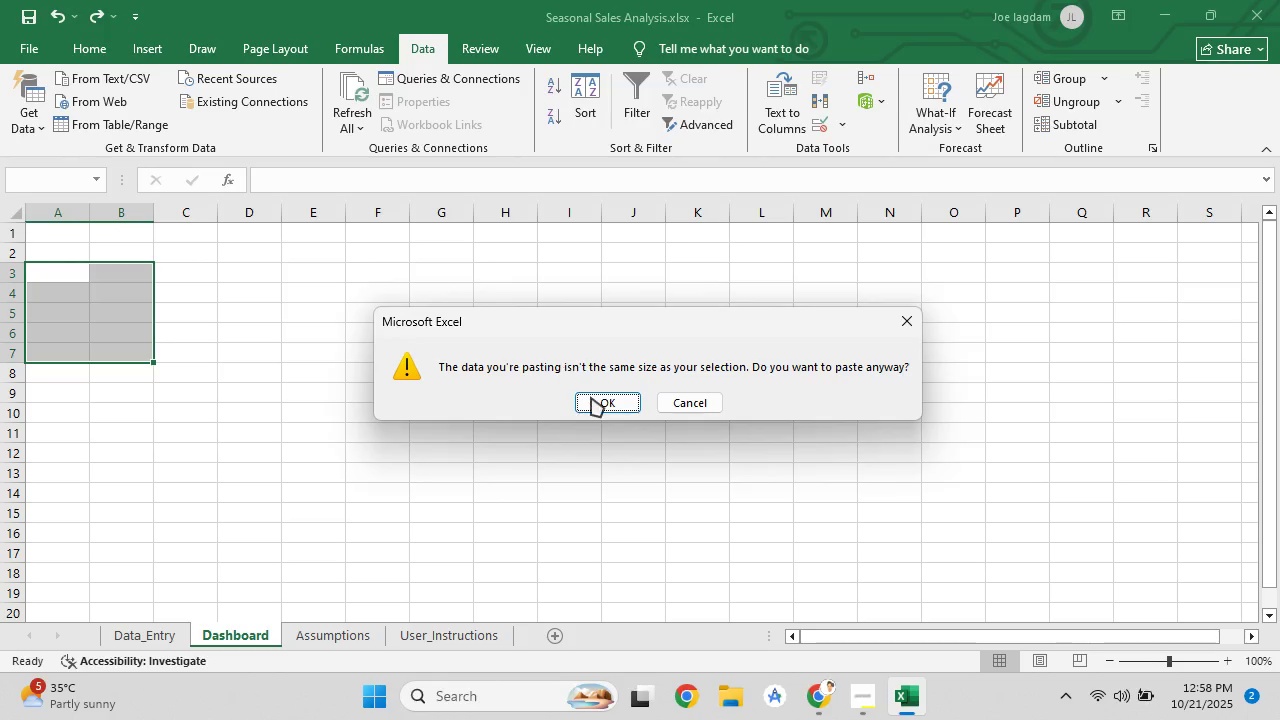 
left_click([591, 397])
 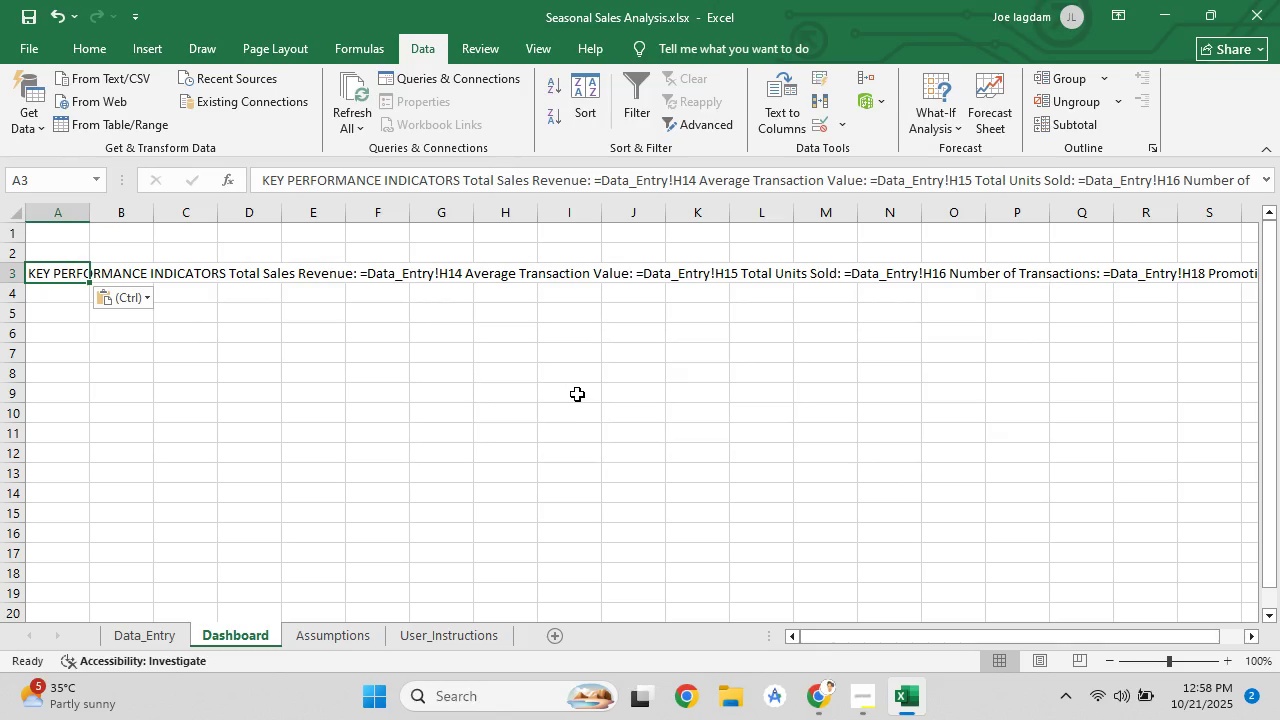 
key(Control+Z)
 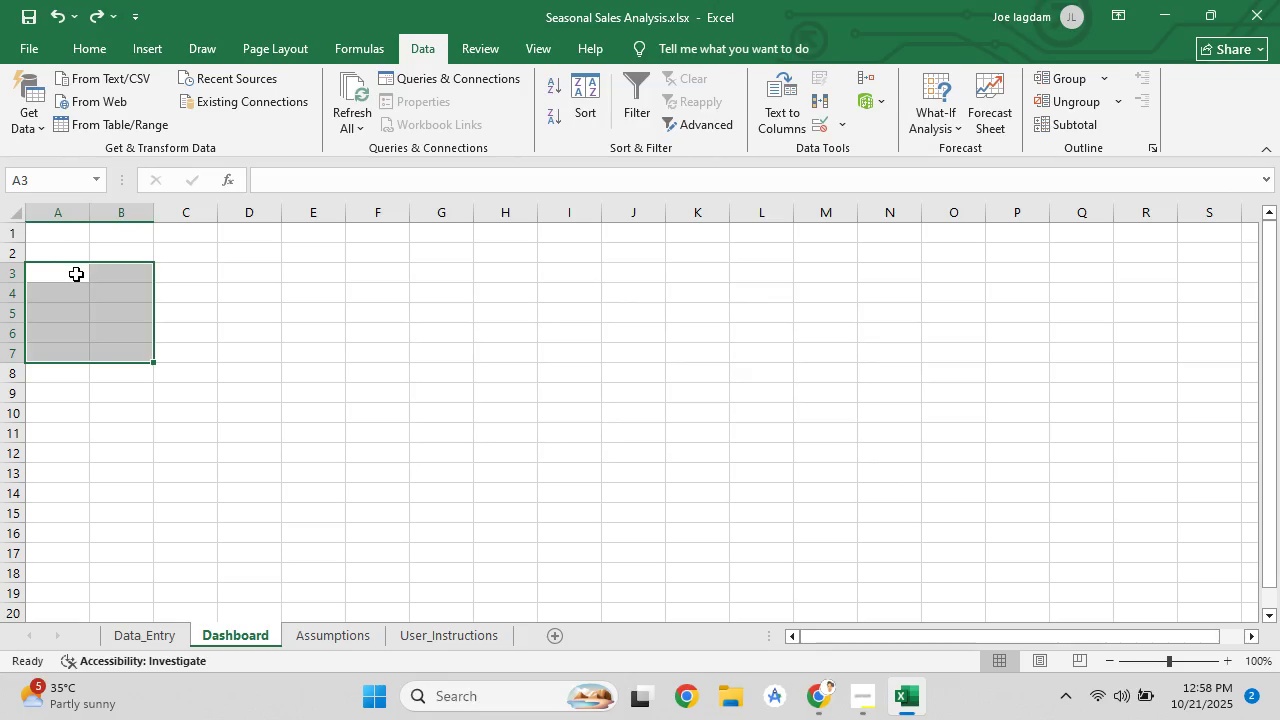 
left_click([76, 274])
 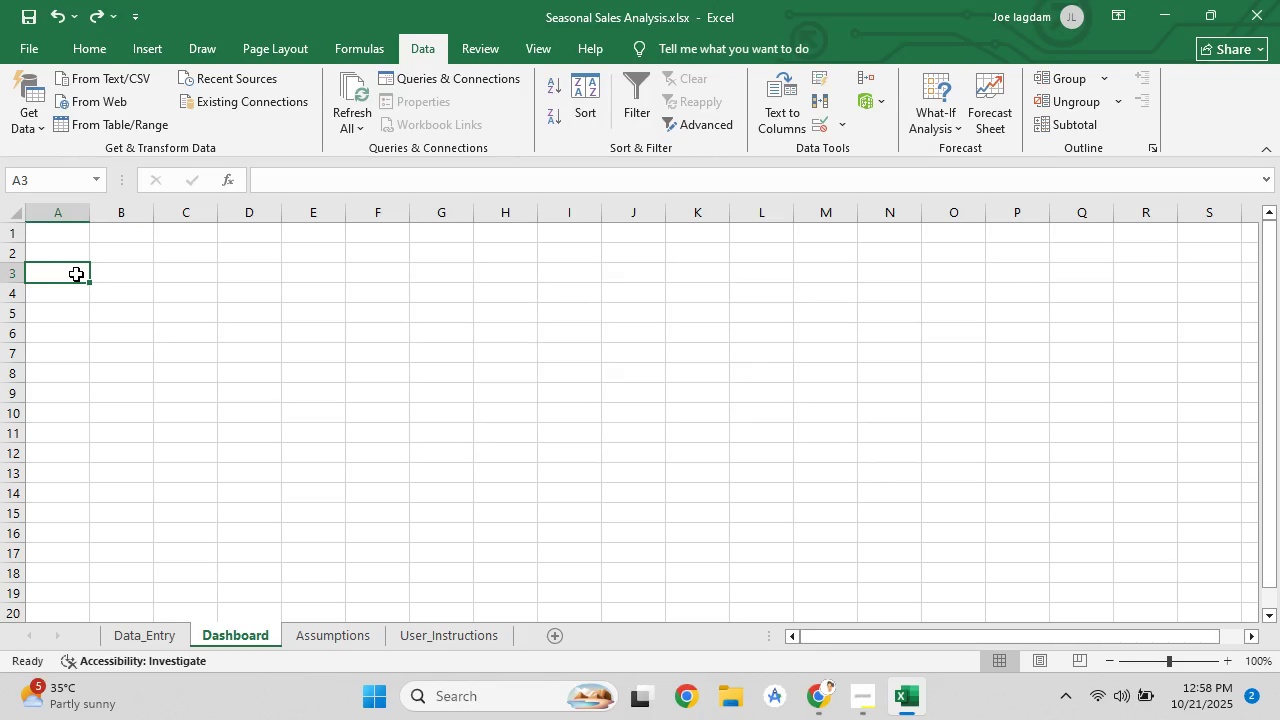 
hold_key(key=ControlLeft, duration=1.53)
 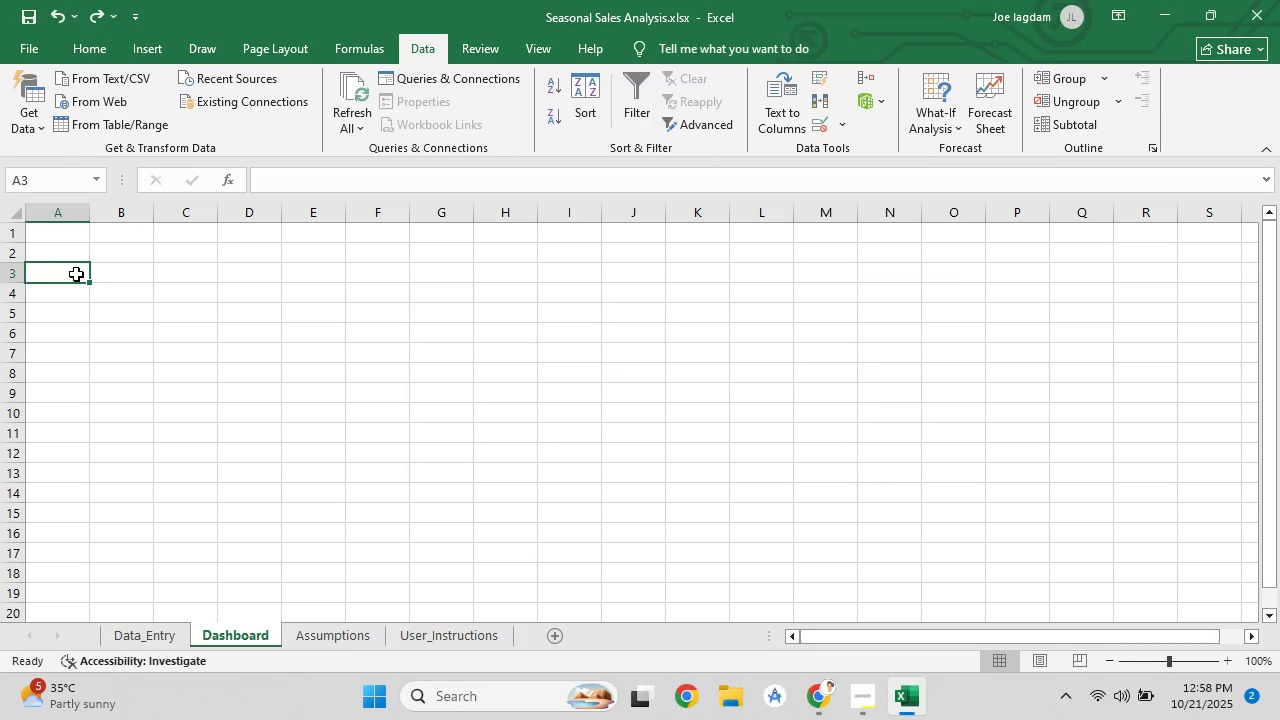 
key(Control+V)
 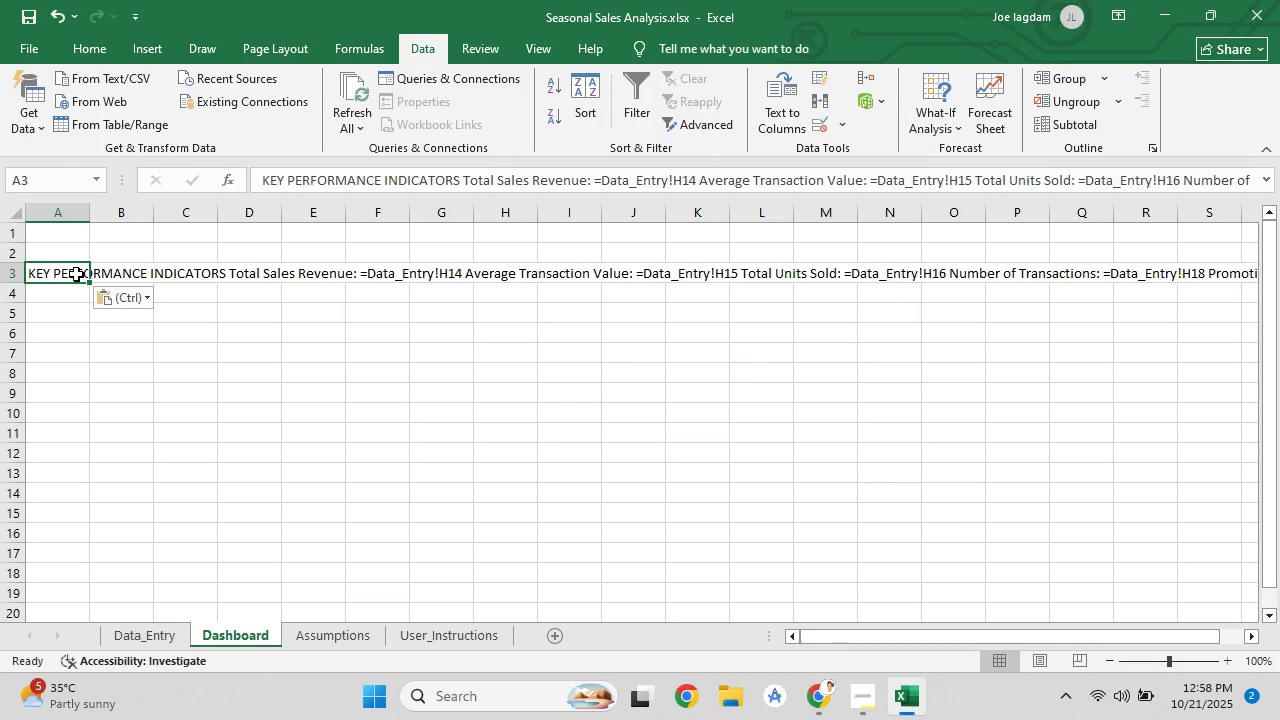 
key(Control+Z)
 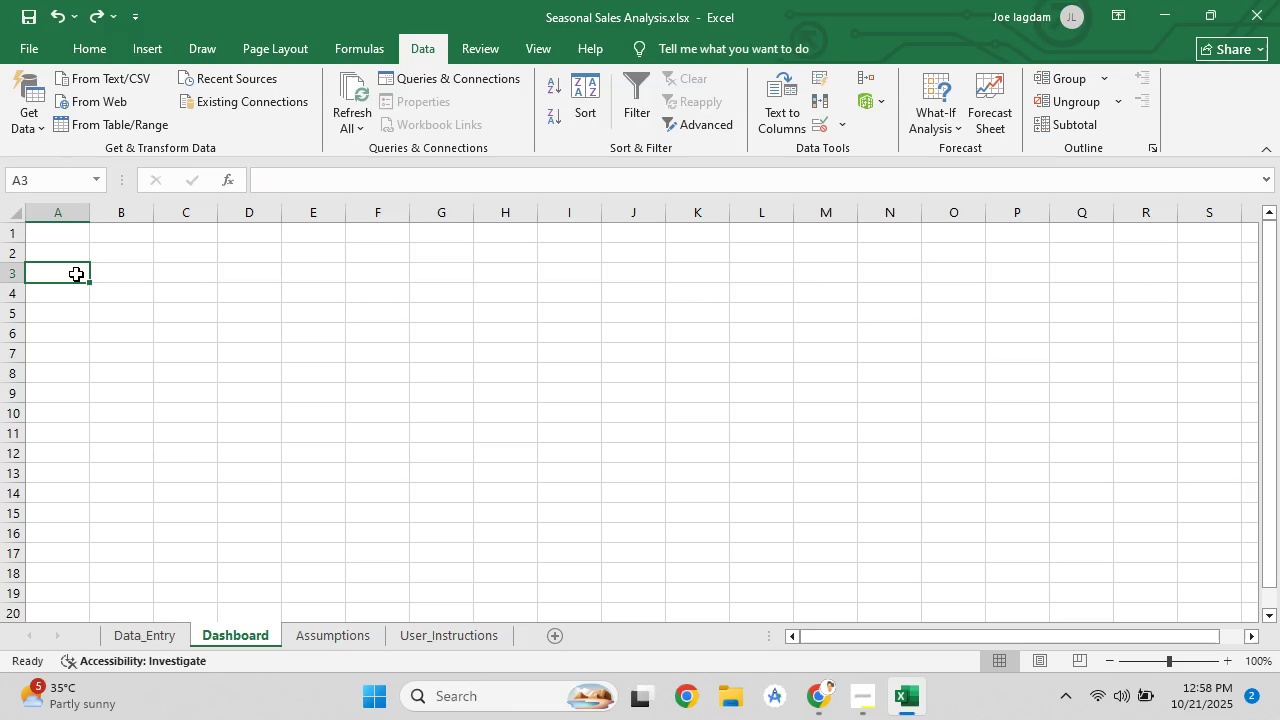 
key(Control+A)
 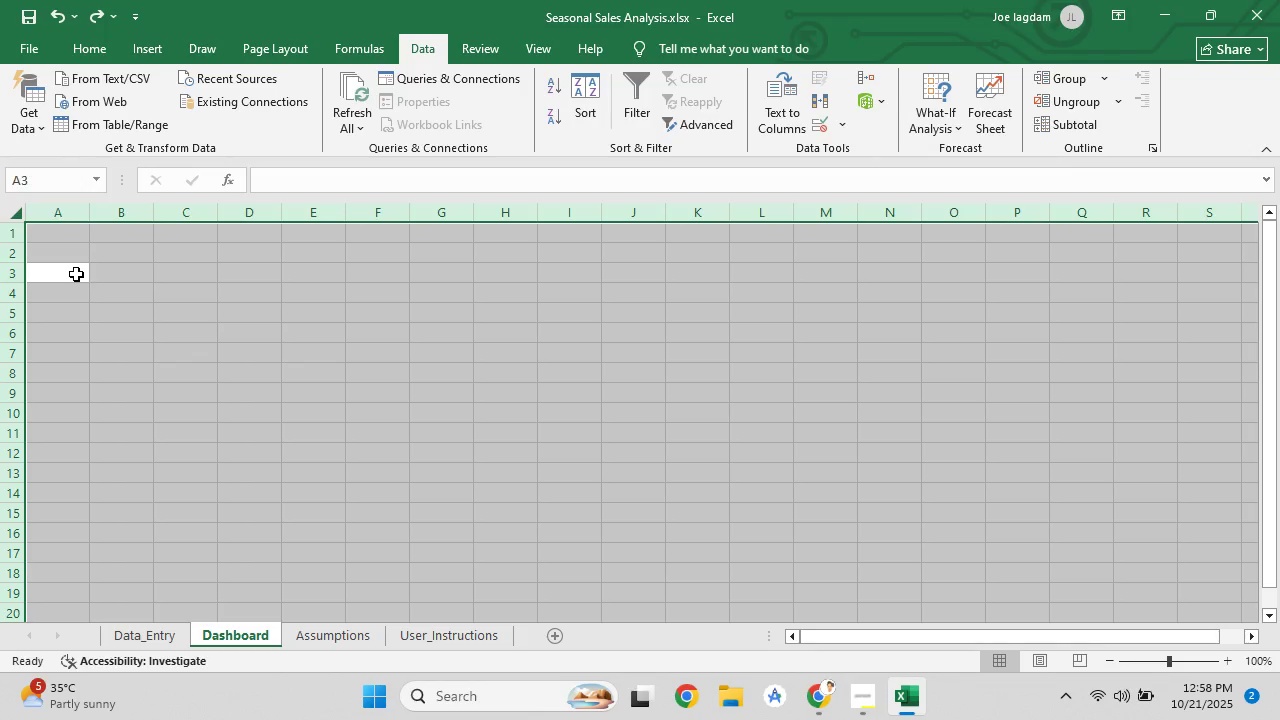 
key(Control+V)
 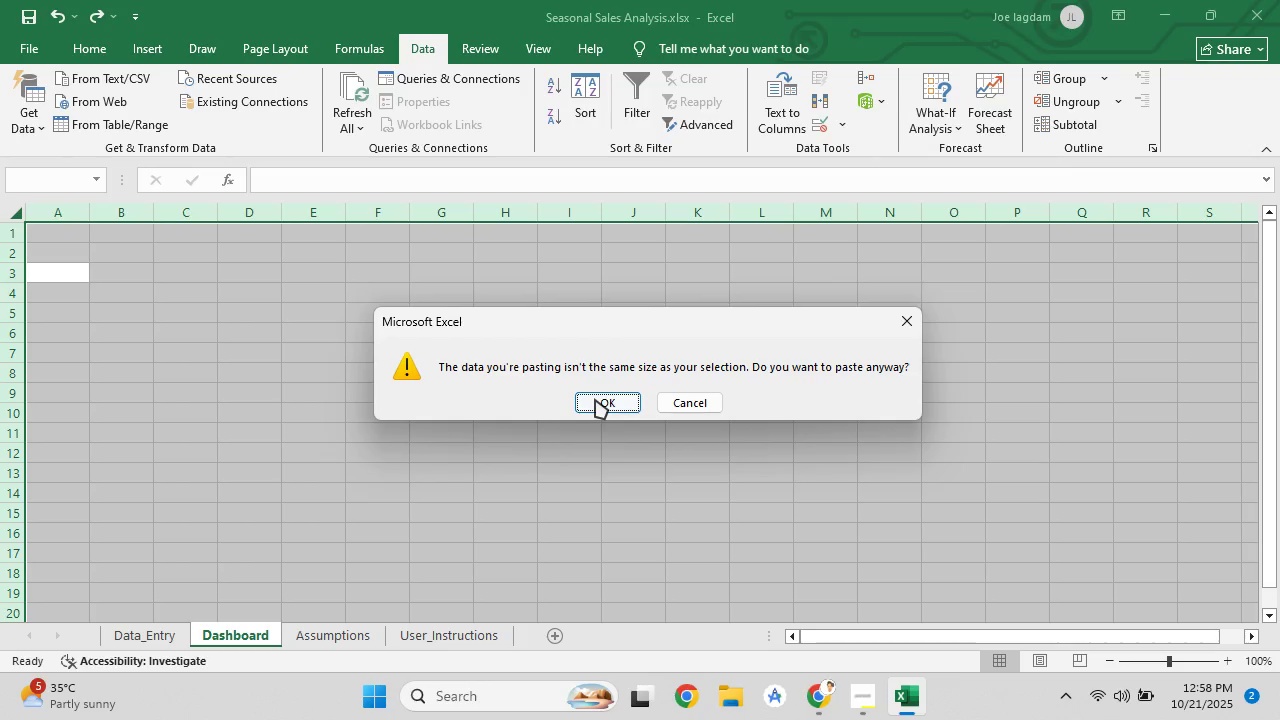 
left_click([595, 399])
 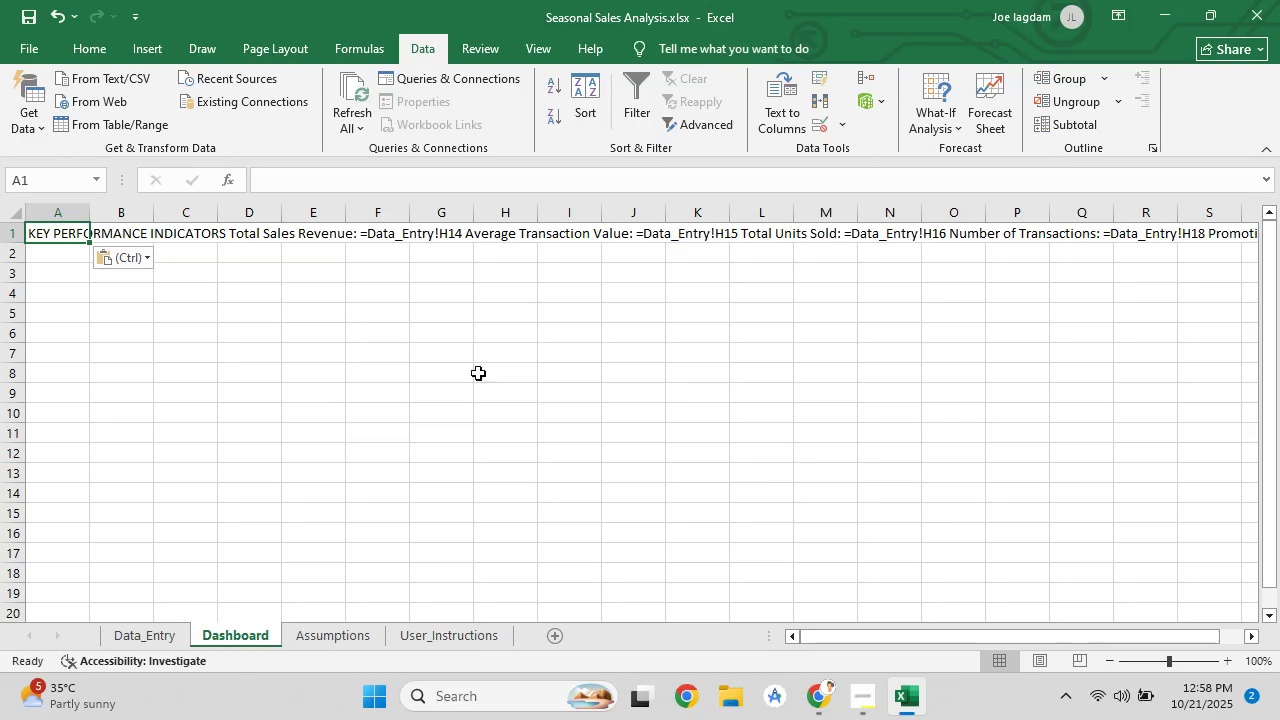 
scroll: coordinate [378, 432], scroll_direction: down, amount: 5.0
 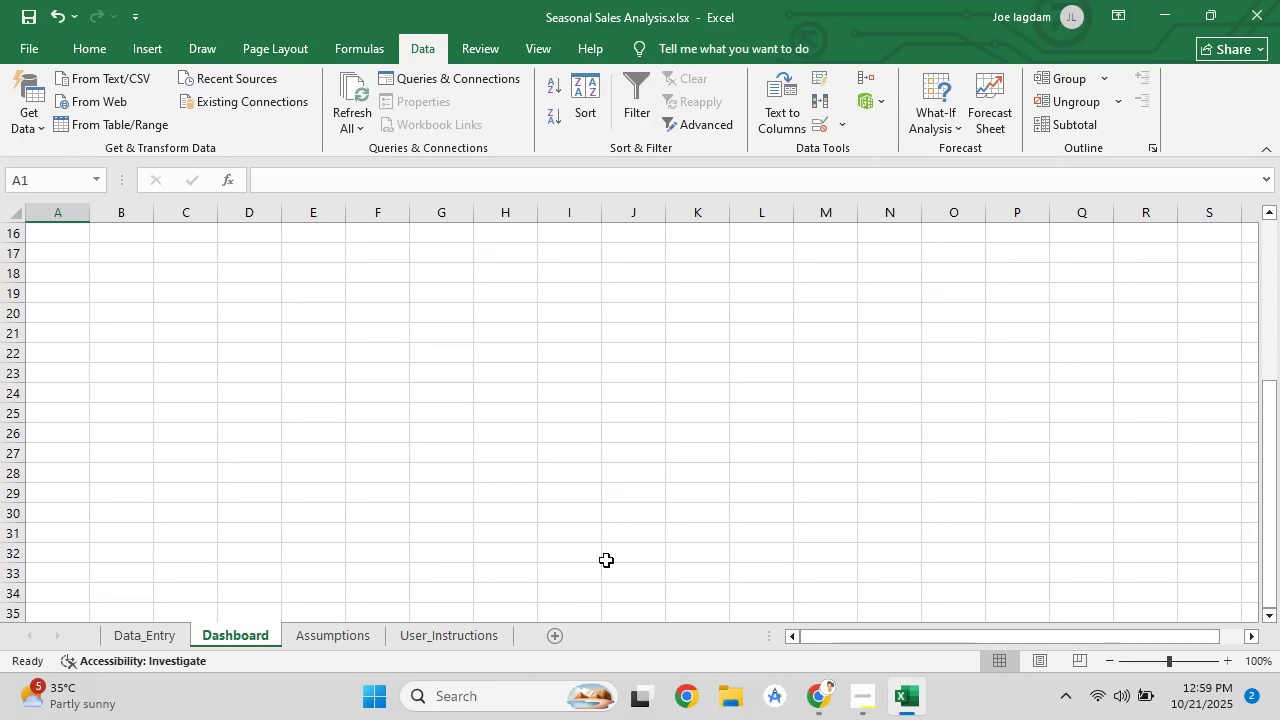 
scroll: coordinate [490, 502], scroll_direction: up, amount: 10.0
 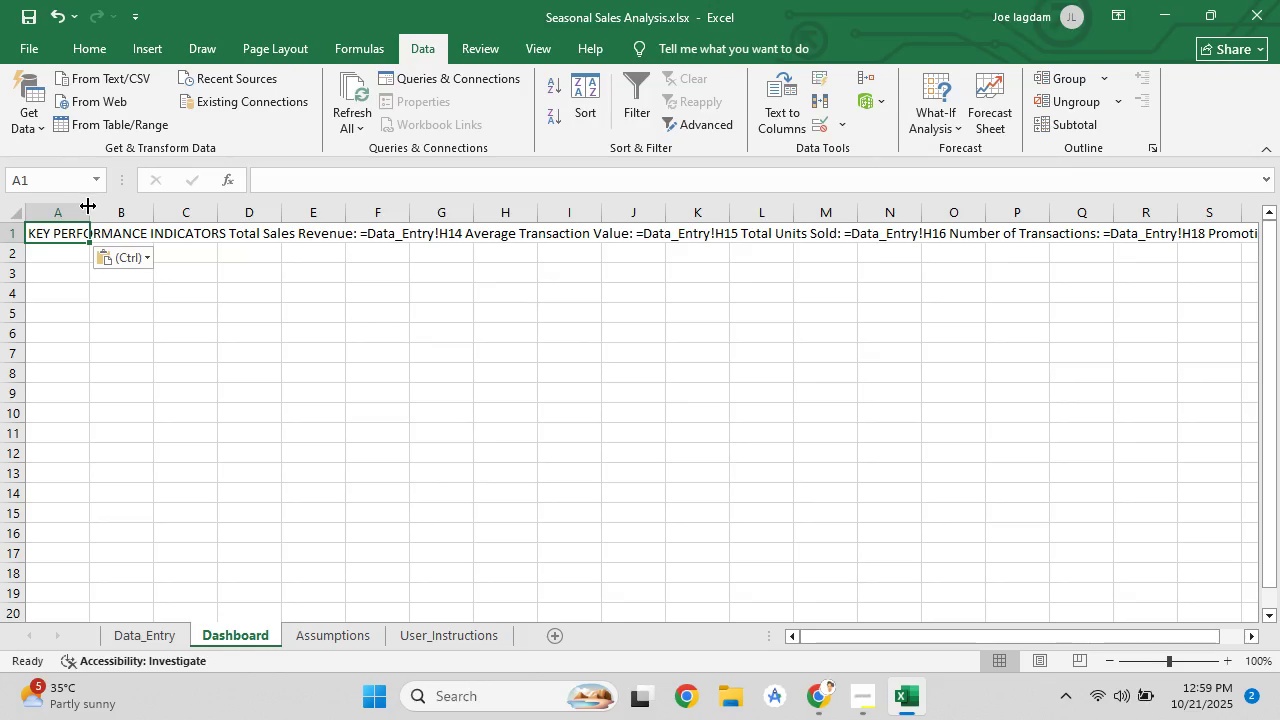 
double_click([88, 206])
 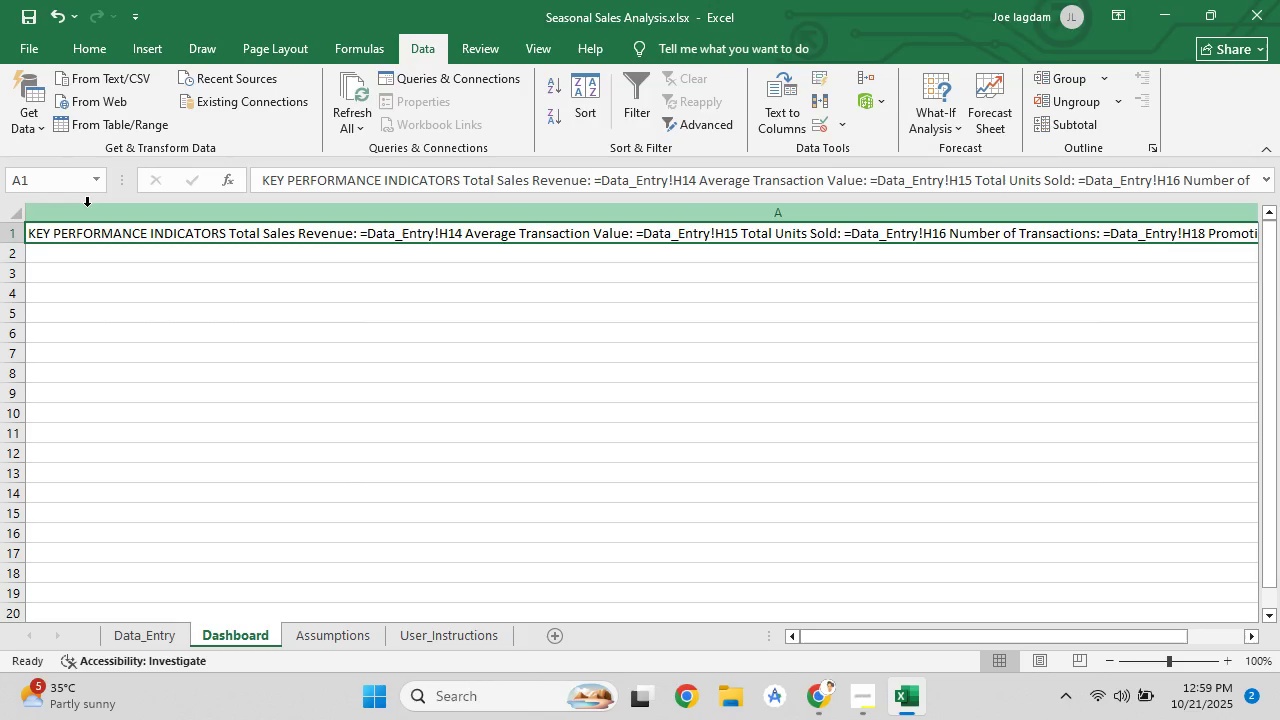 
key(Control+ControlLeft)
 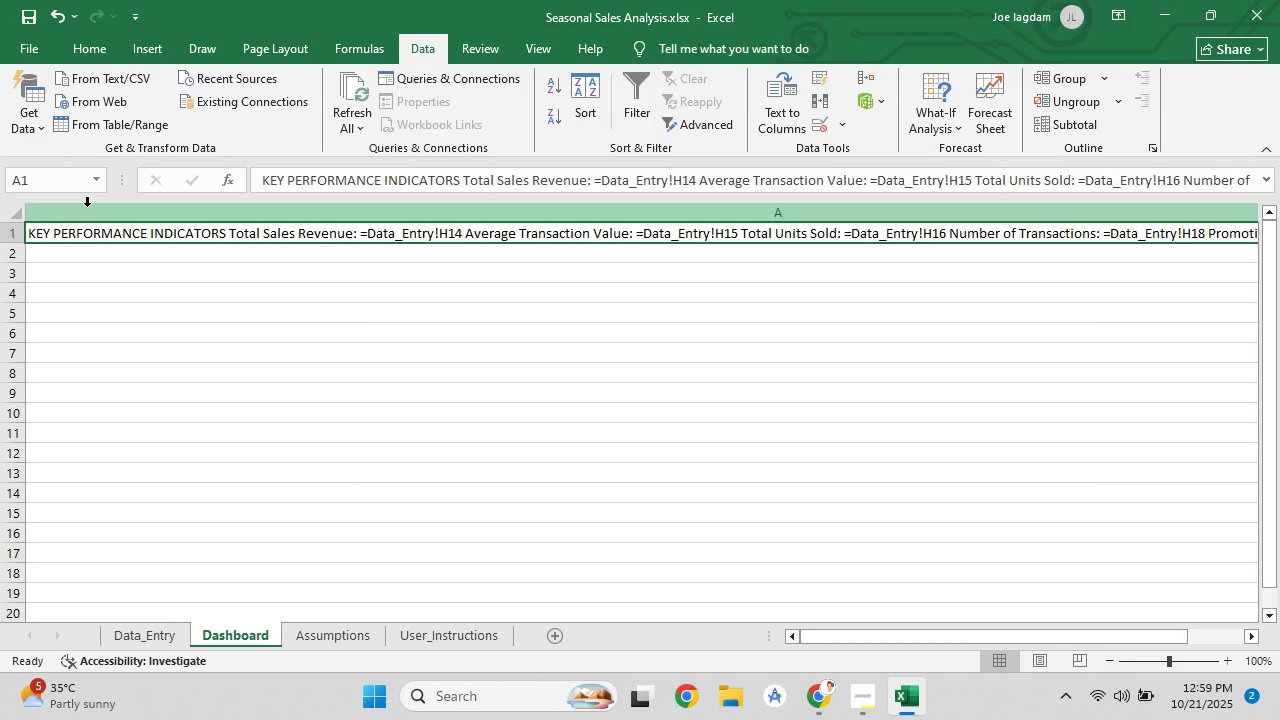 
key(Control+Z)
 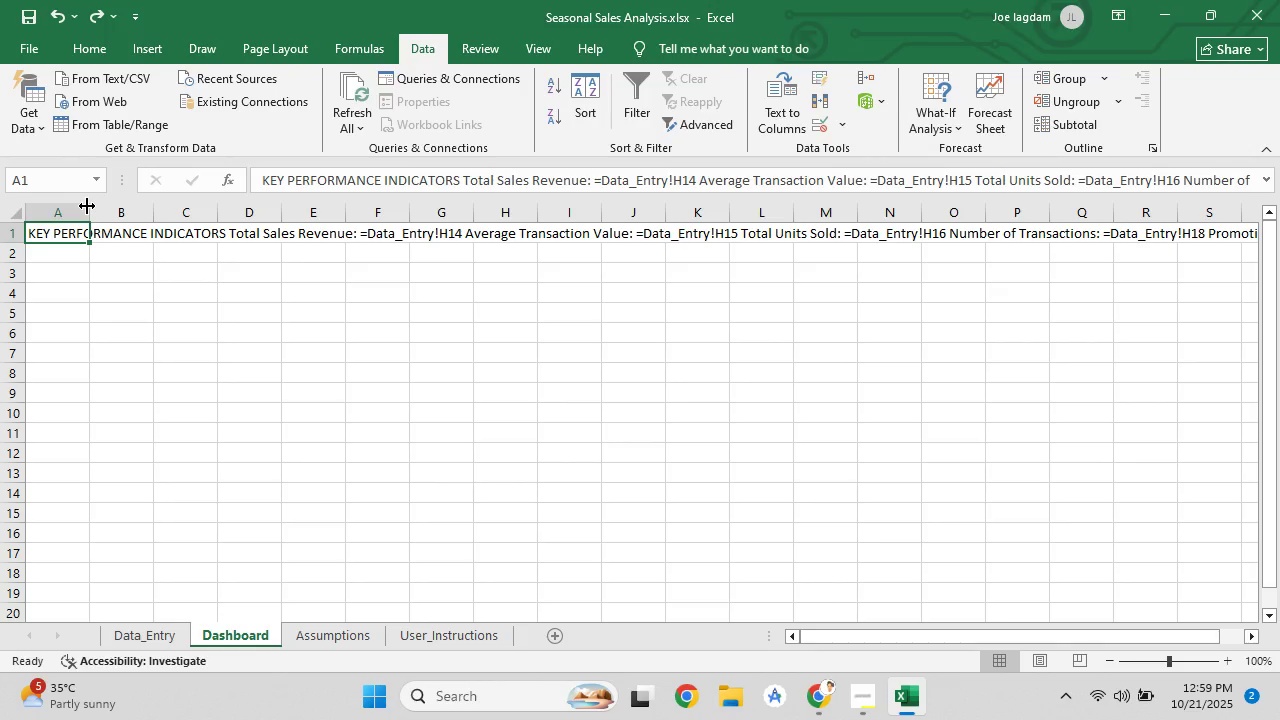 
key(Control+Z)
 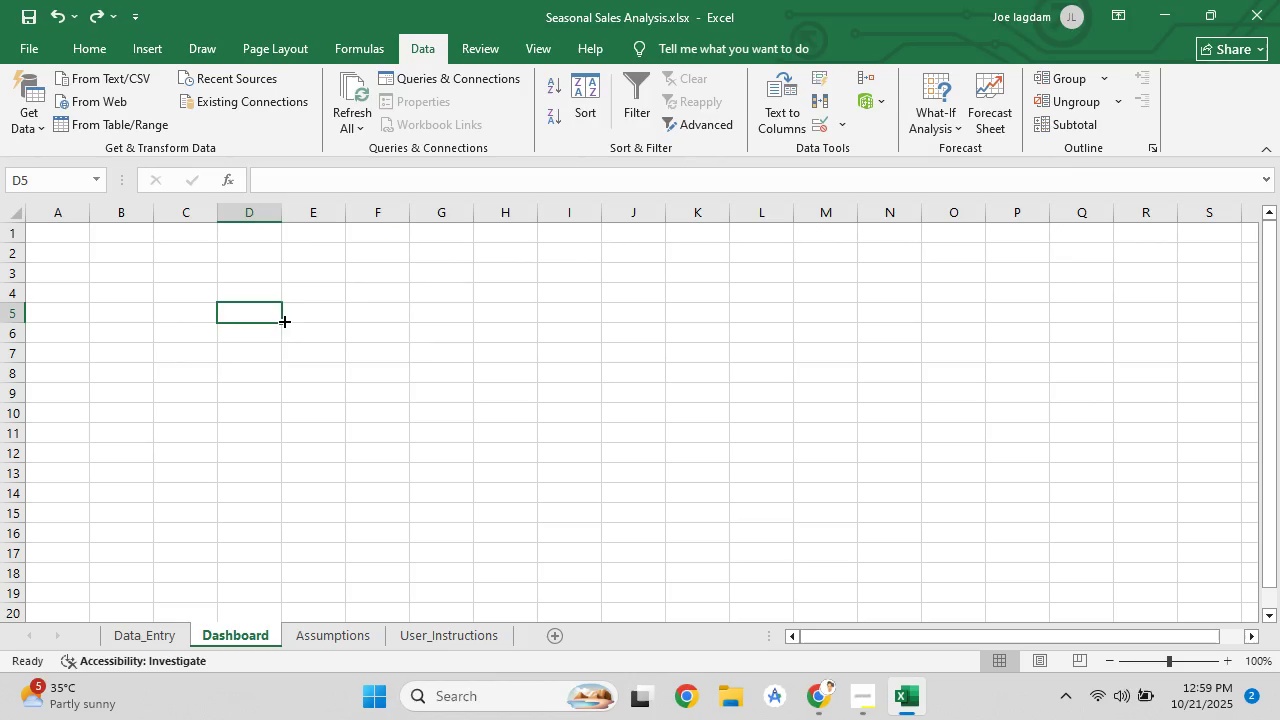 
scroll: coordinate [268, 465], scroll_direction: up, amount: 5.0
 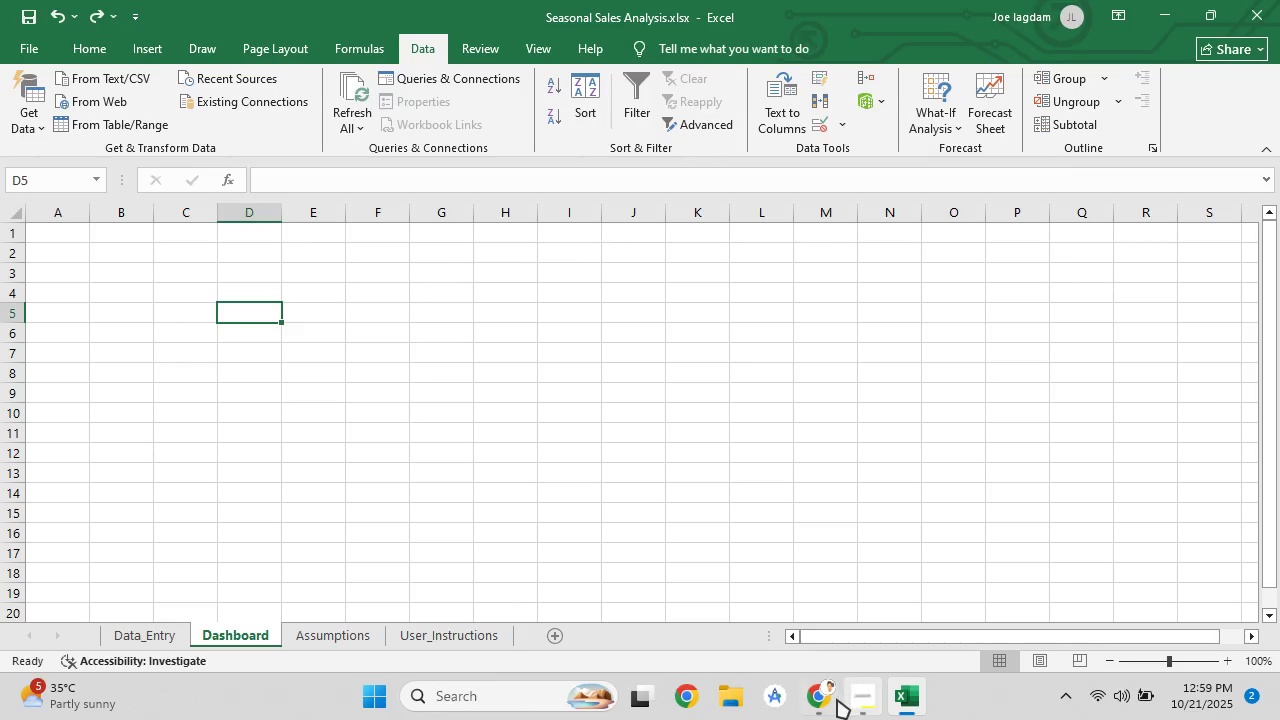 
left_click([837, 699])
 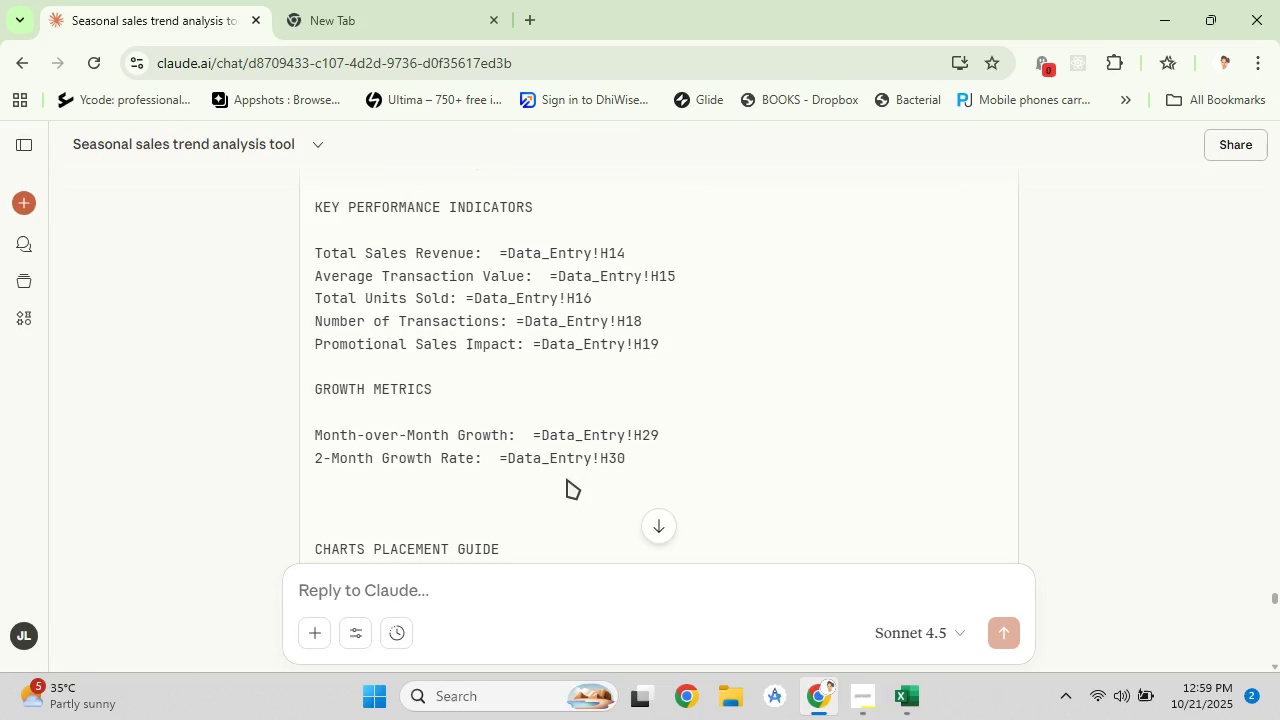 
scroll: coordinate [528, 457], scroll_direction: up, amount: 2.0
 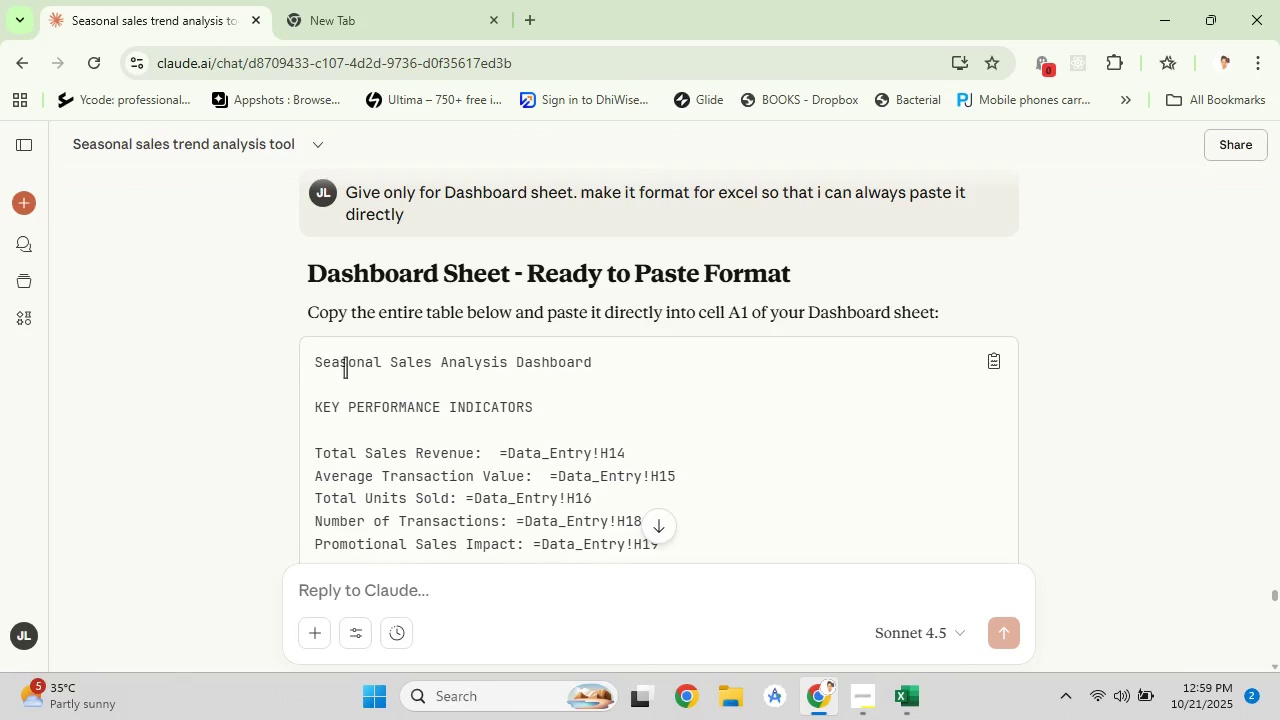 
left_click_drag(start_coordinate=[315, 364], to_coordinate=[594, 362])
 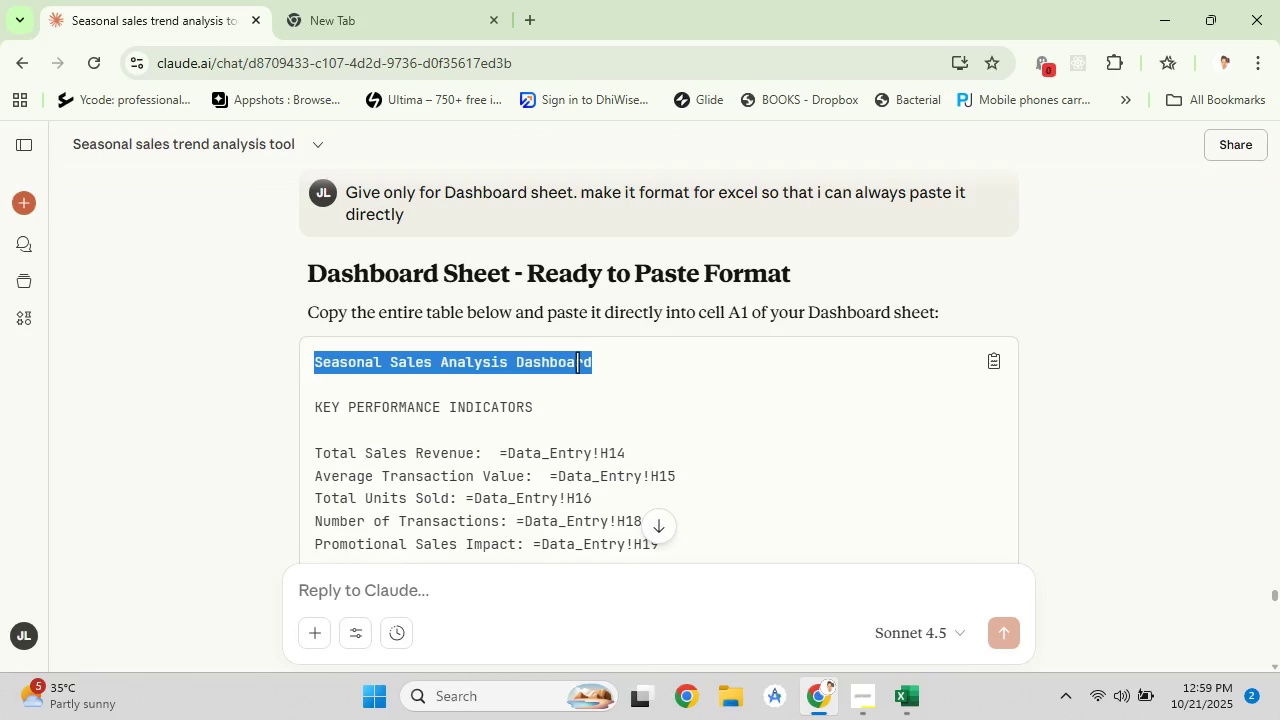 
right_click([577, 362])
 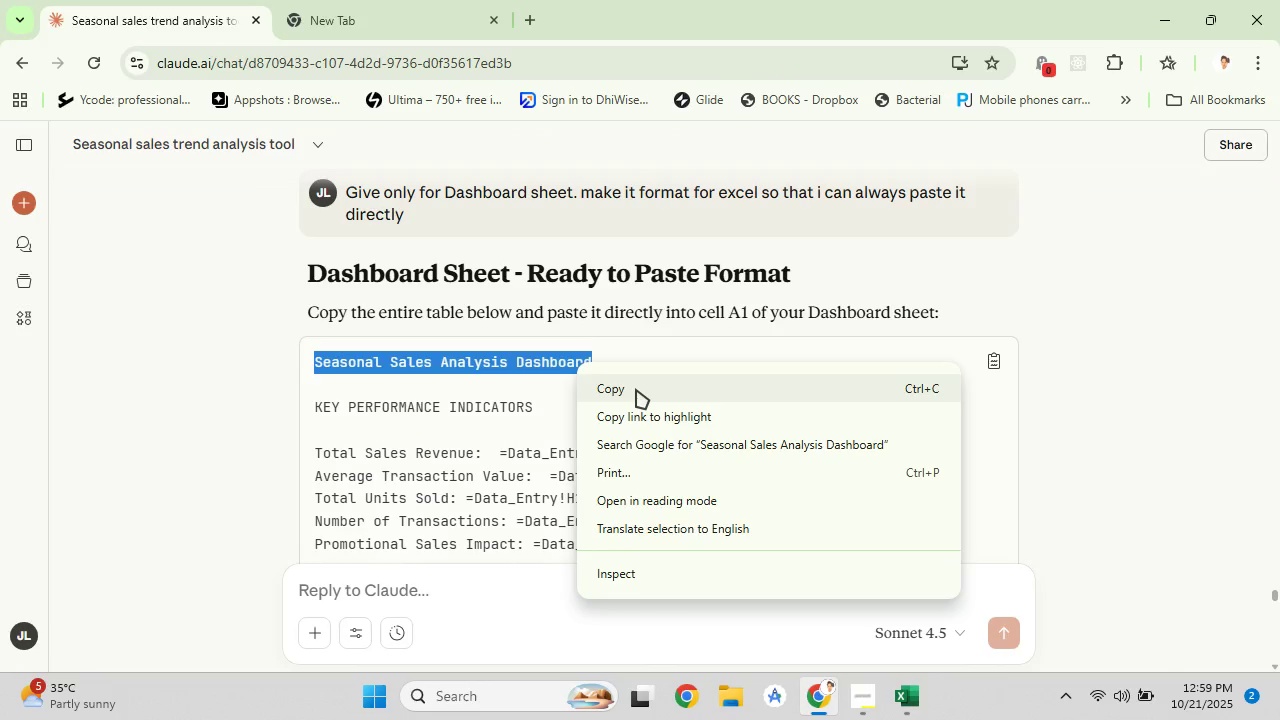 
left_click([636, 389])
 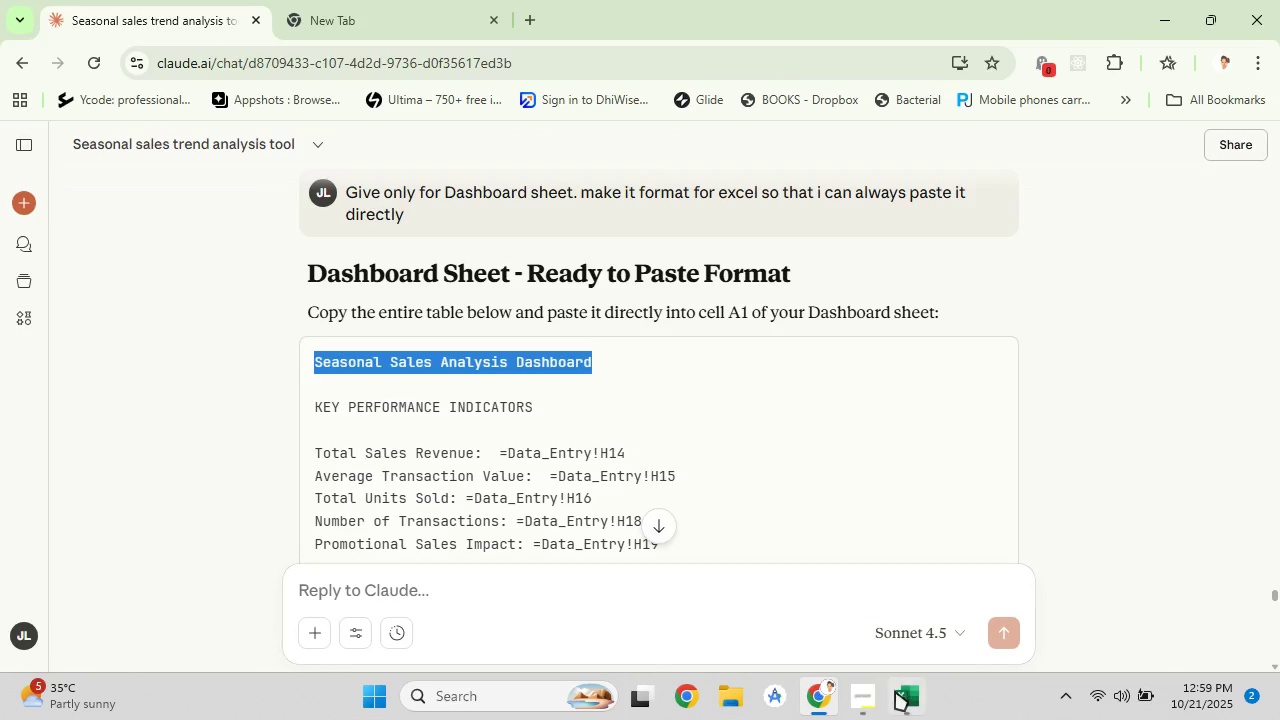 
left_click_drag(start_coordinate=[897, 696], to_coordinate=[891, 686])
 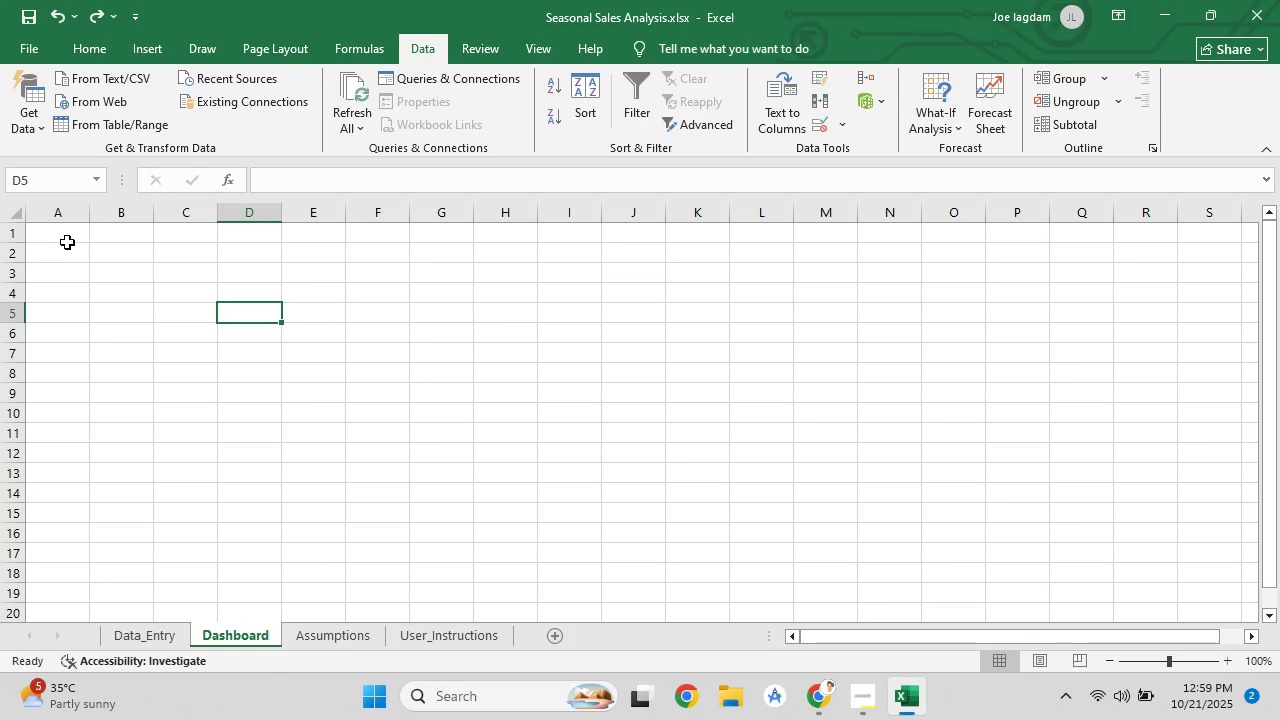 
left_click_drag(start_coordinate=[42, 235], to_coordinate=[367, 257])
 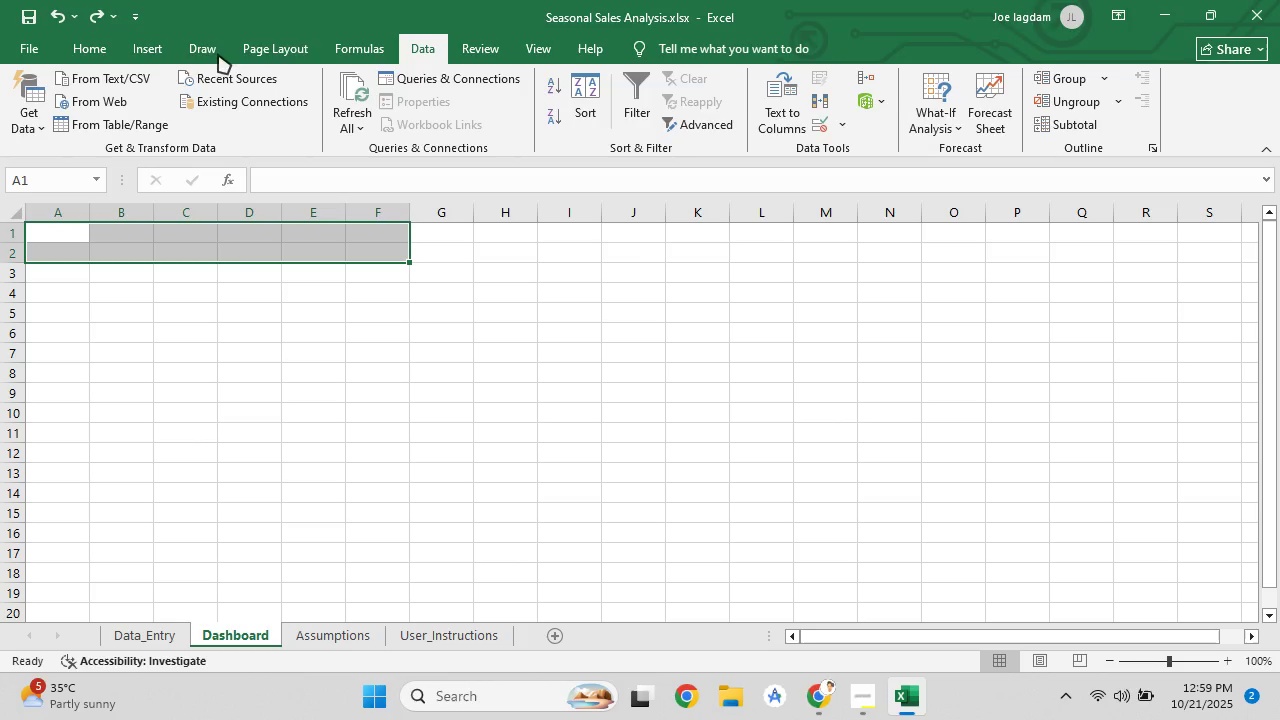 
left_click([85, 51])
 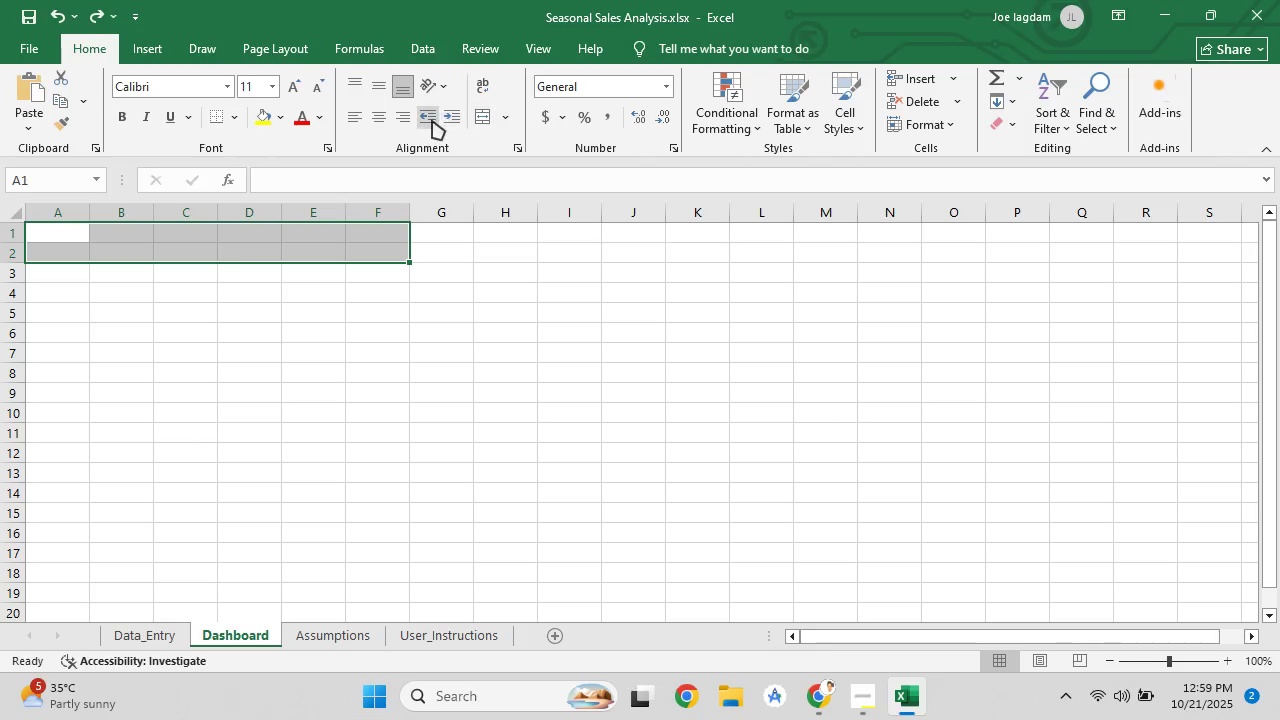 
left_click([372, 118])
 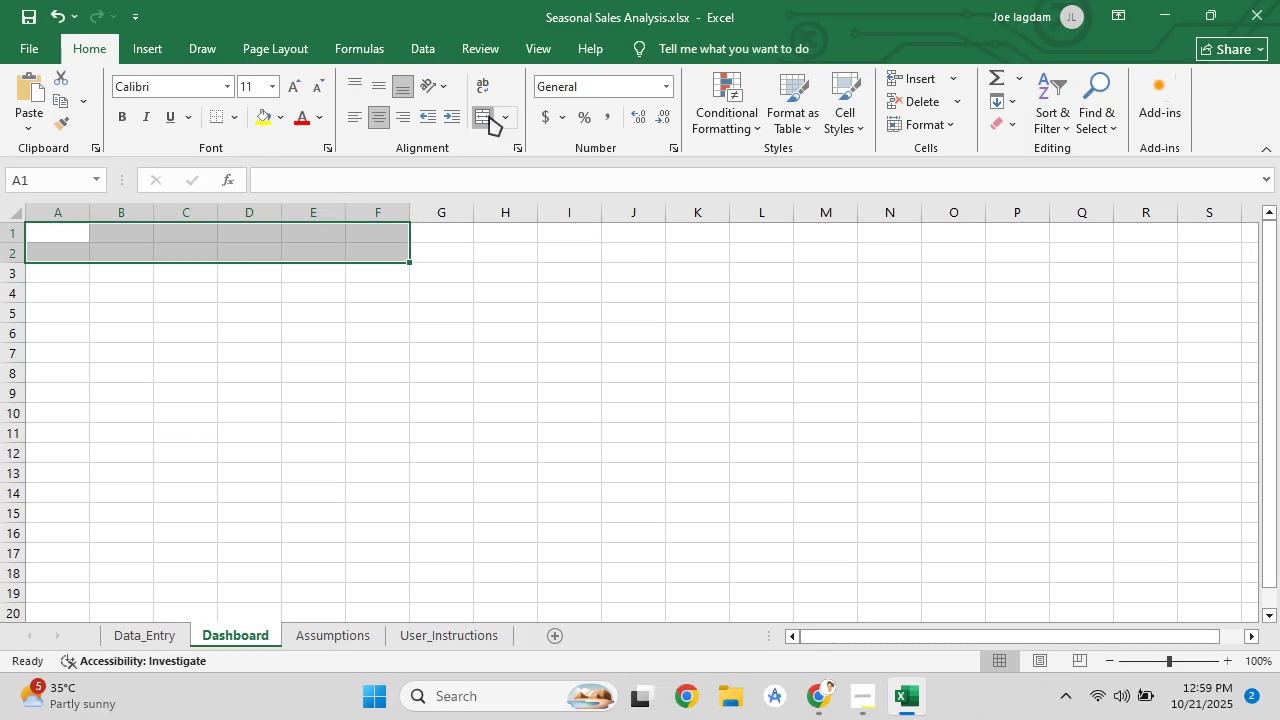 
left_click([489, 116])
 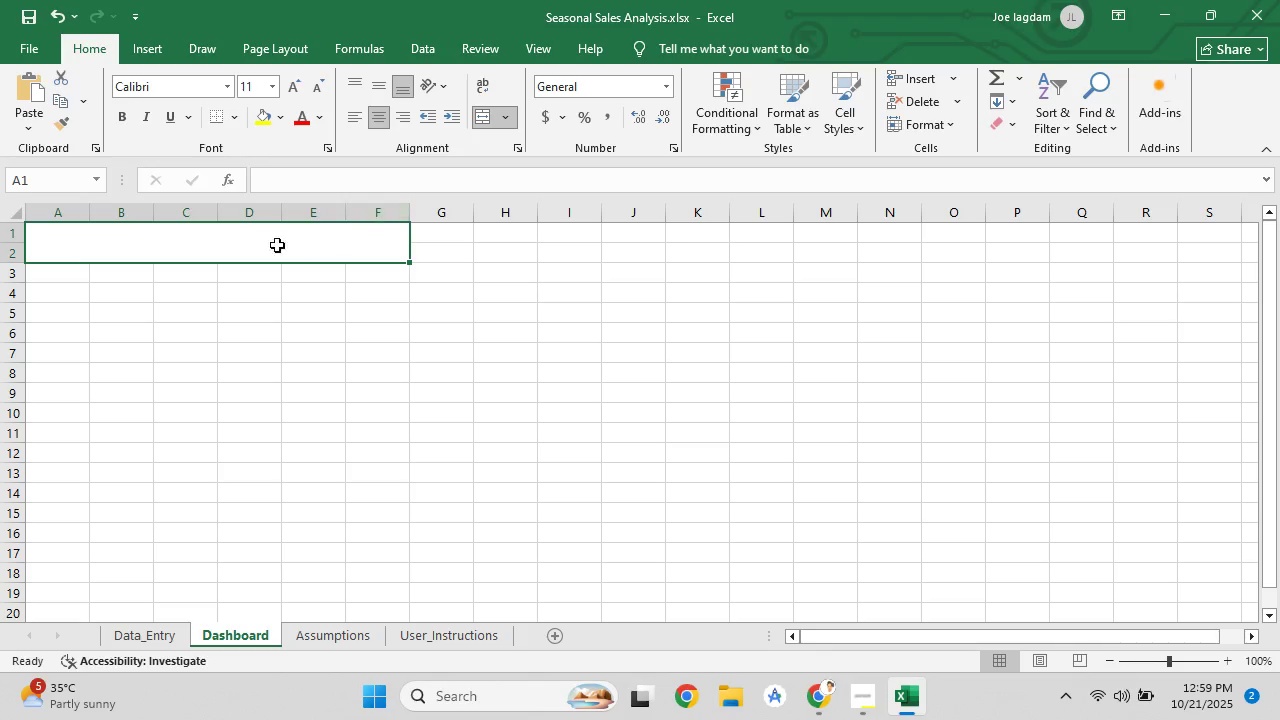 
left_click([262, 238])
 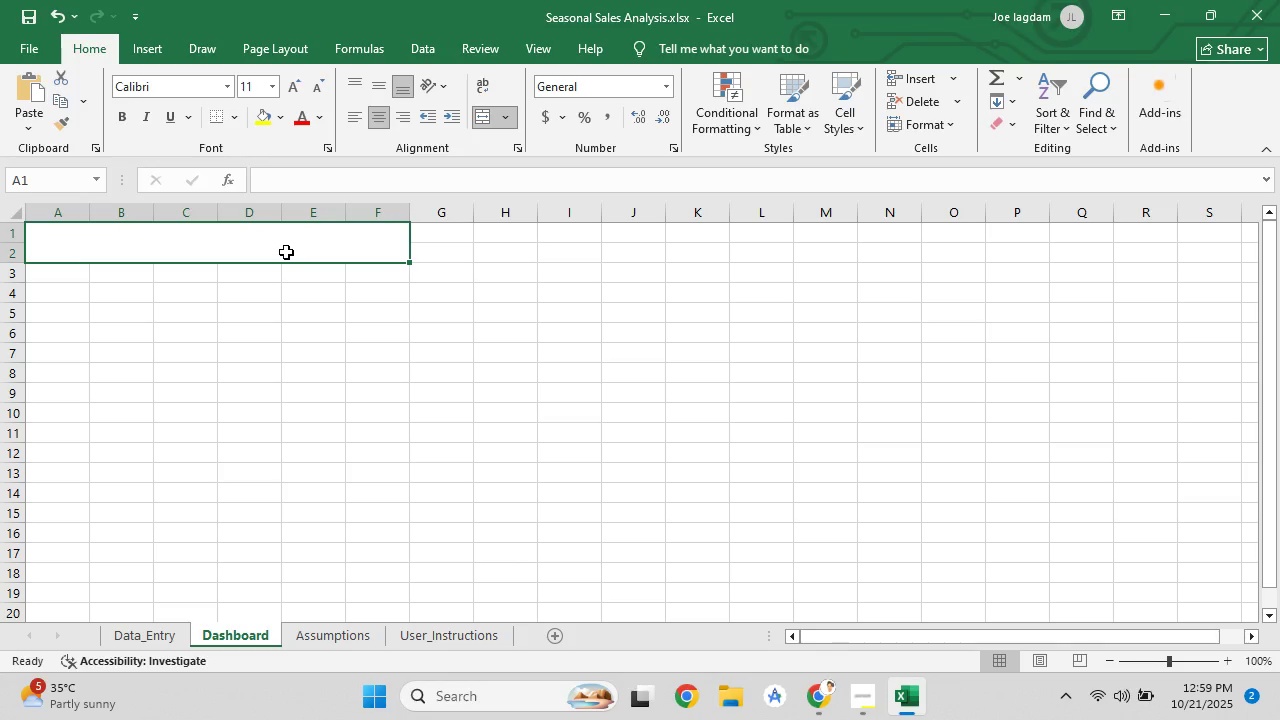 
double_click([286, 252])
 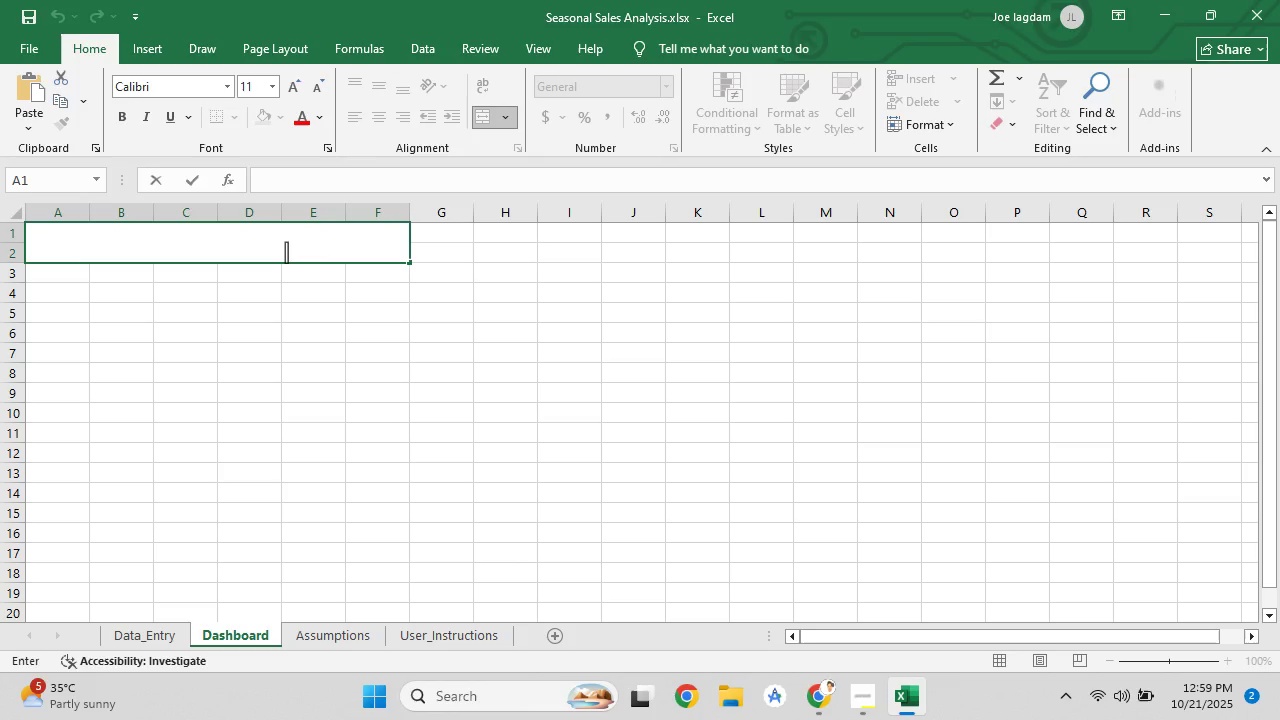 
key(Control+V)
 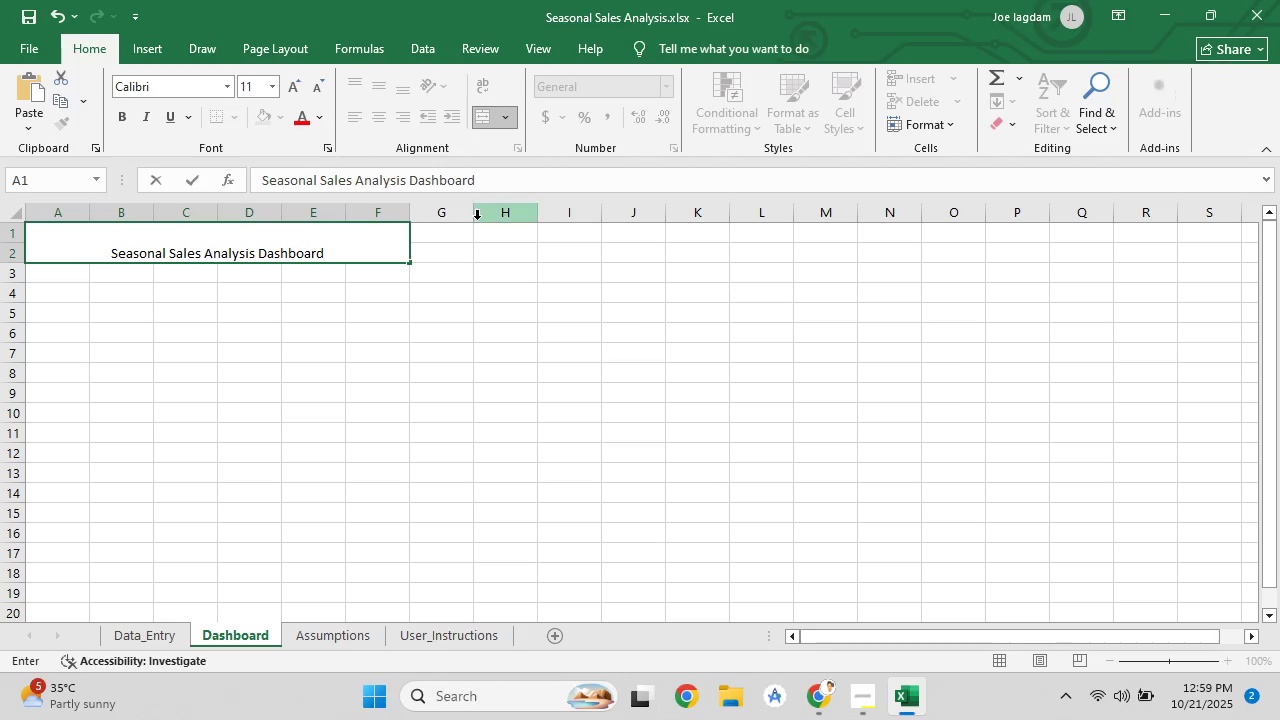 
double_click([381, 253])
 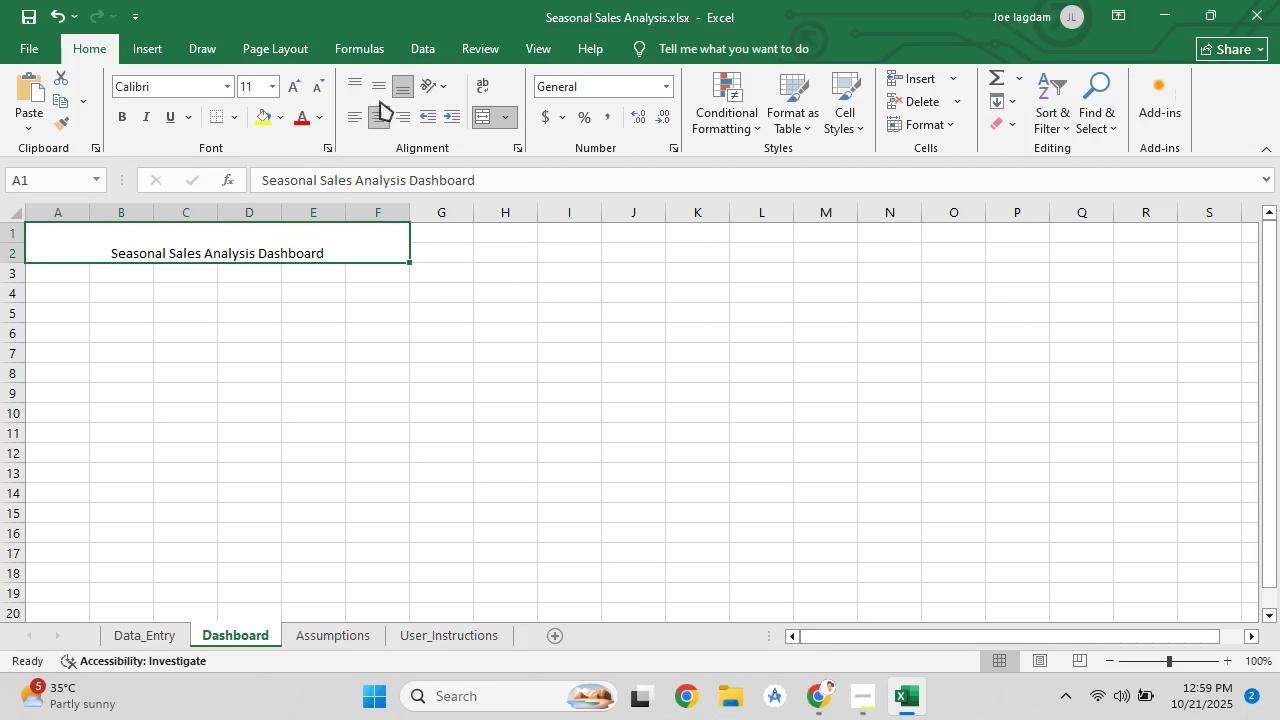 
left_click([380, 91])
 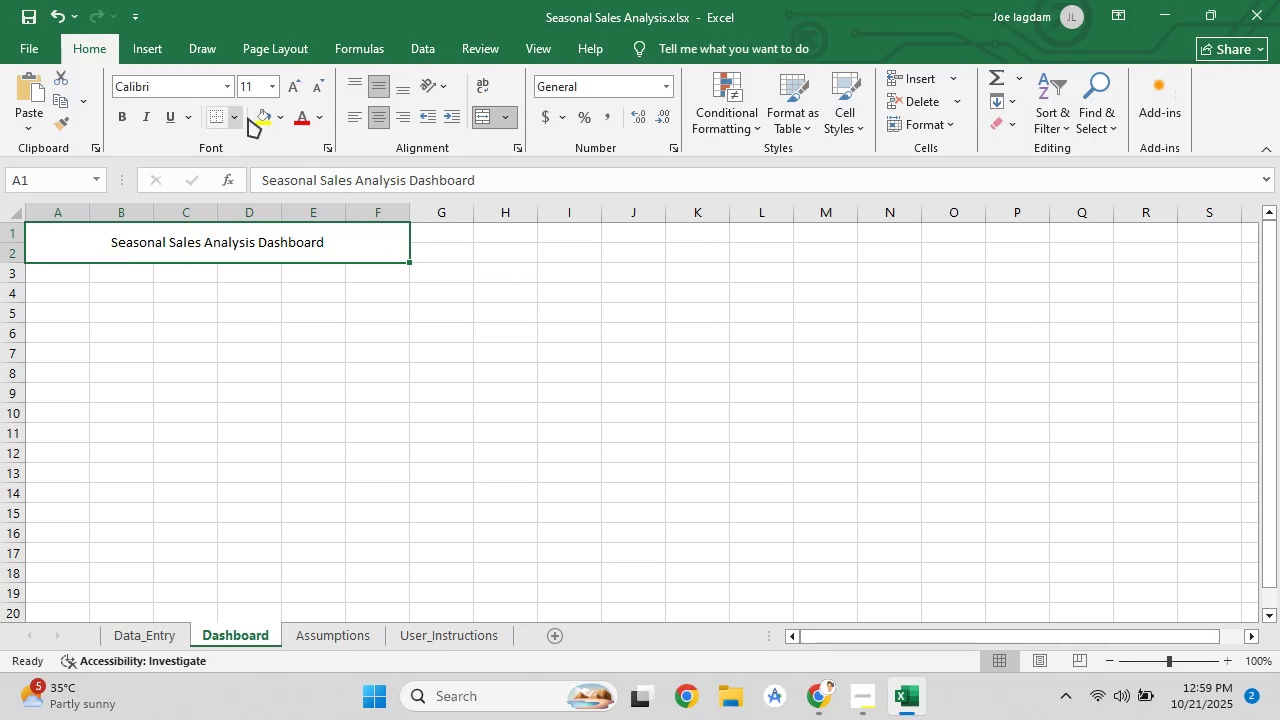 
left_click([279, 114])
 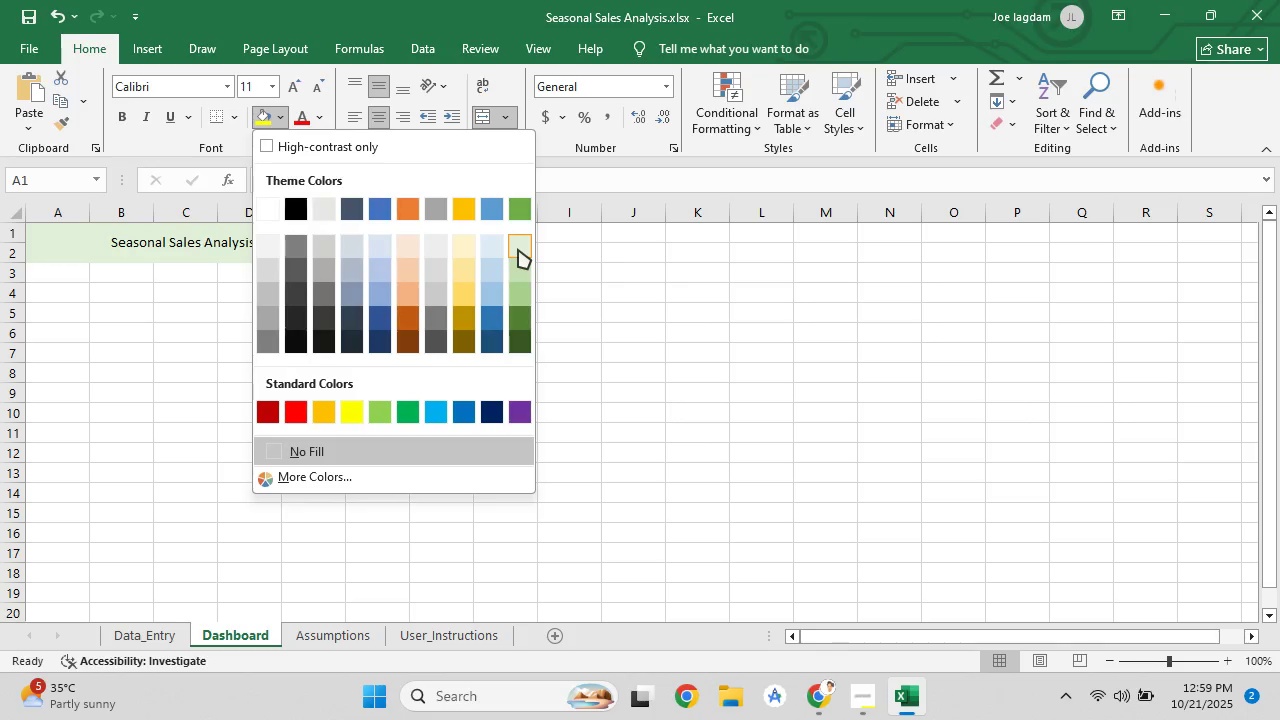 
left_click([518, 249])
 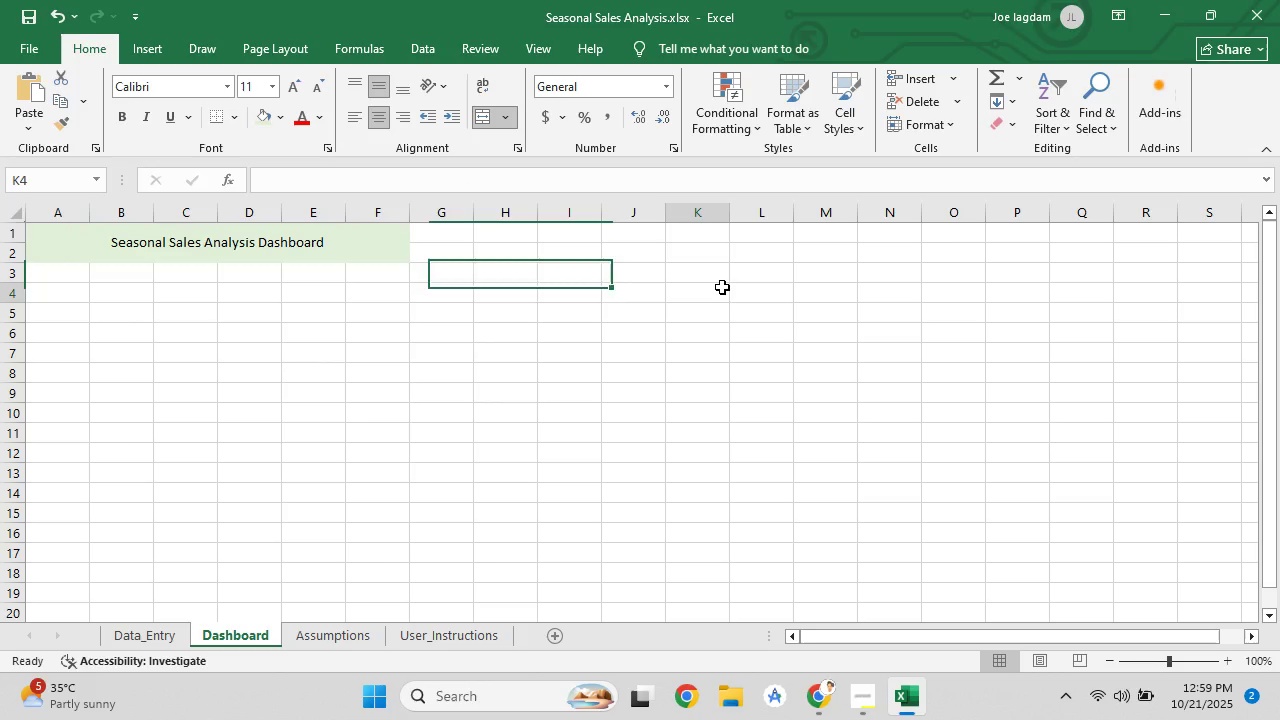 
left_click([722, 287])
 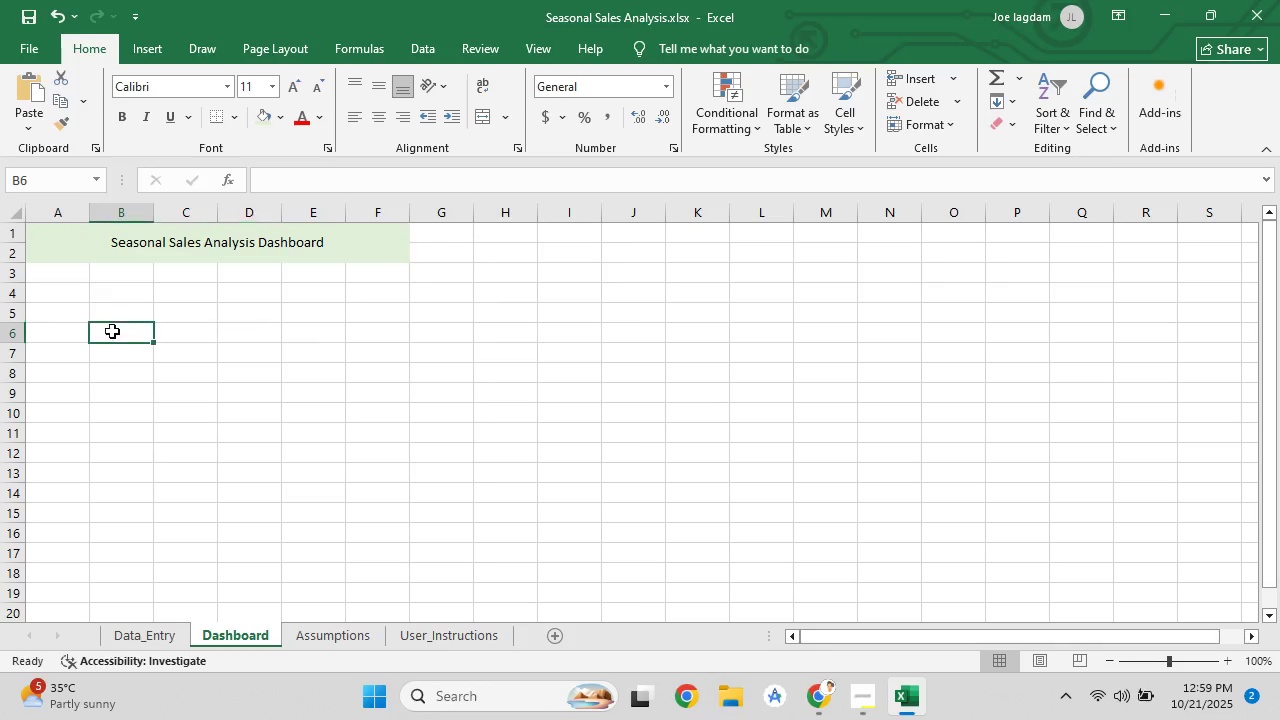 
double_click([85, 315])
 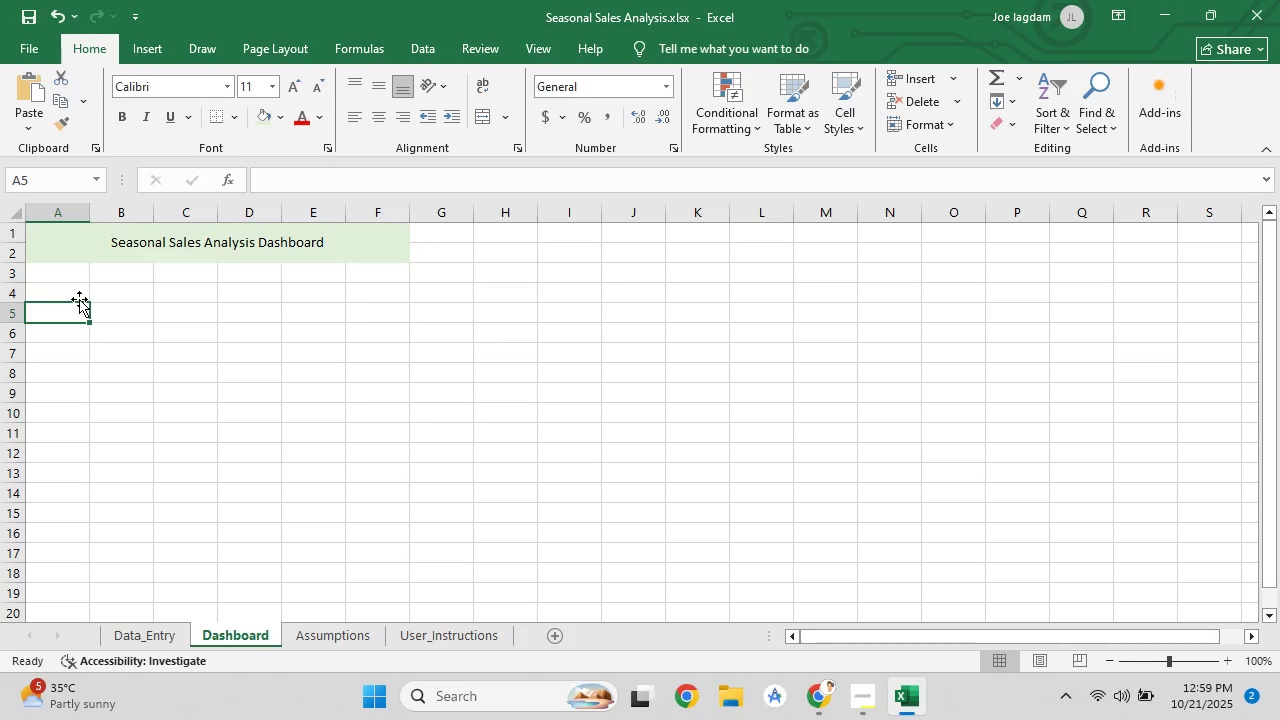 
left_click([78, 299])
 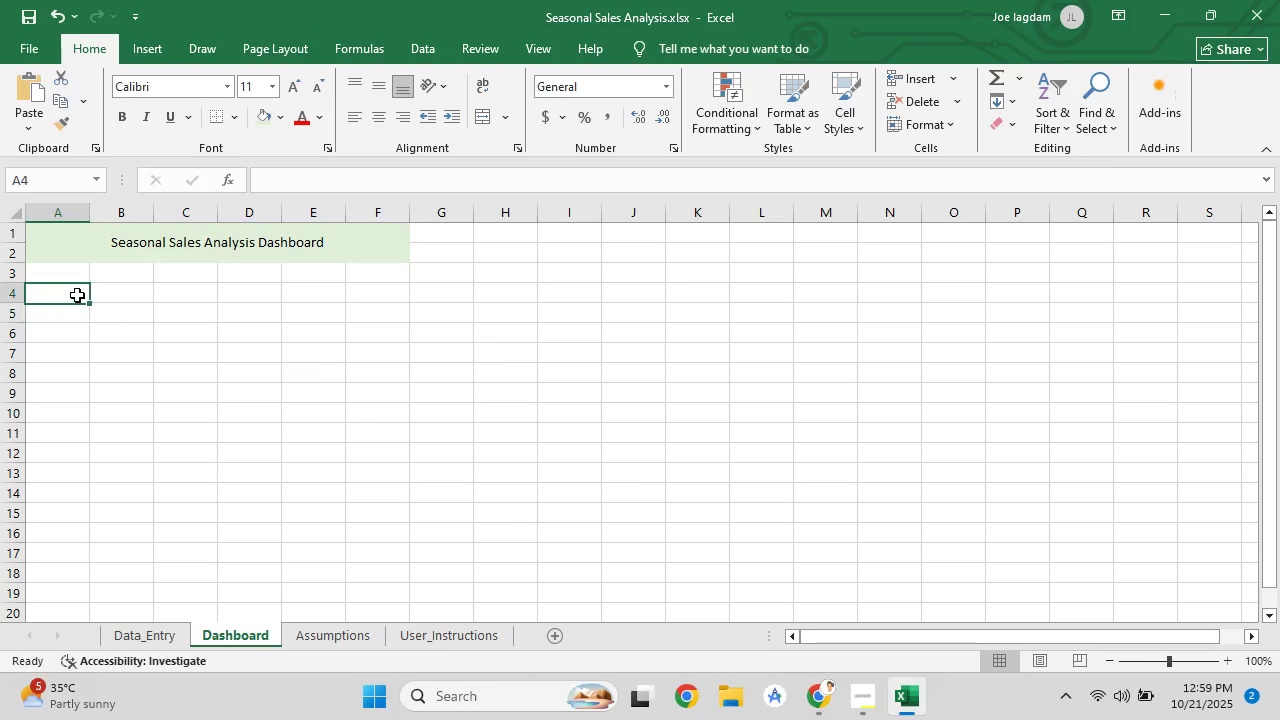 
left_click([77, 295])
 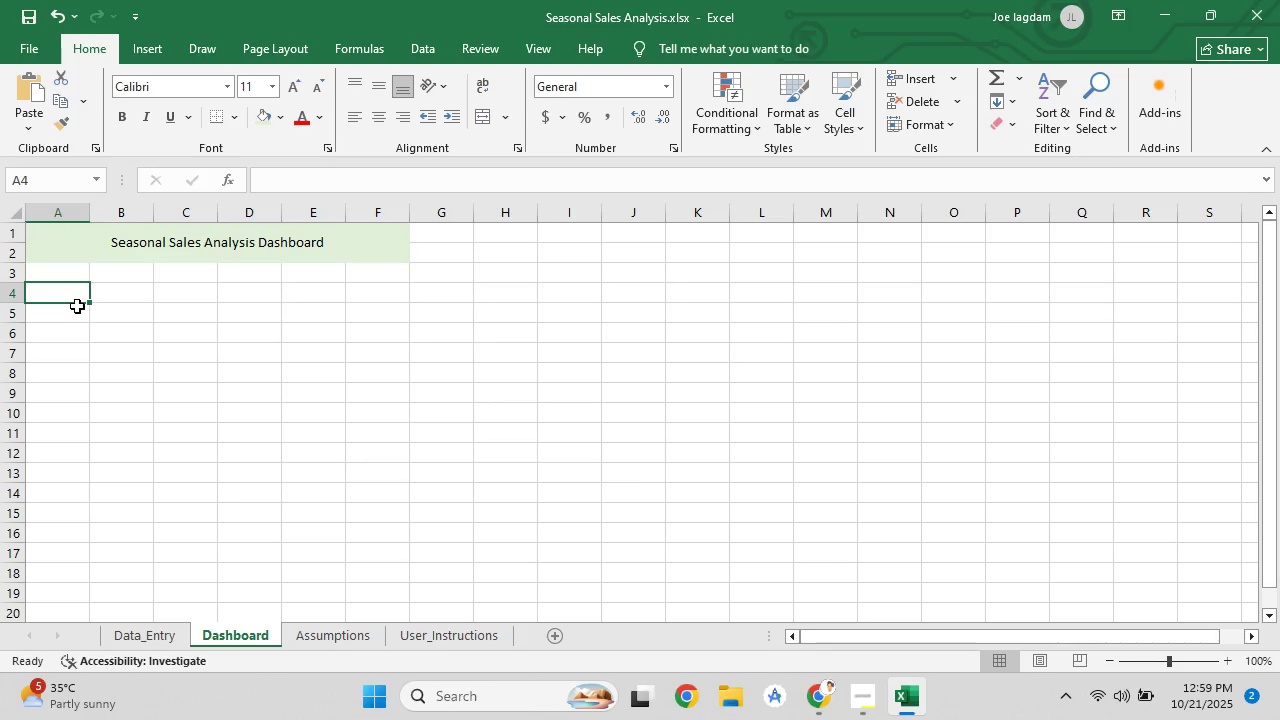 
left_click([77, 306])
 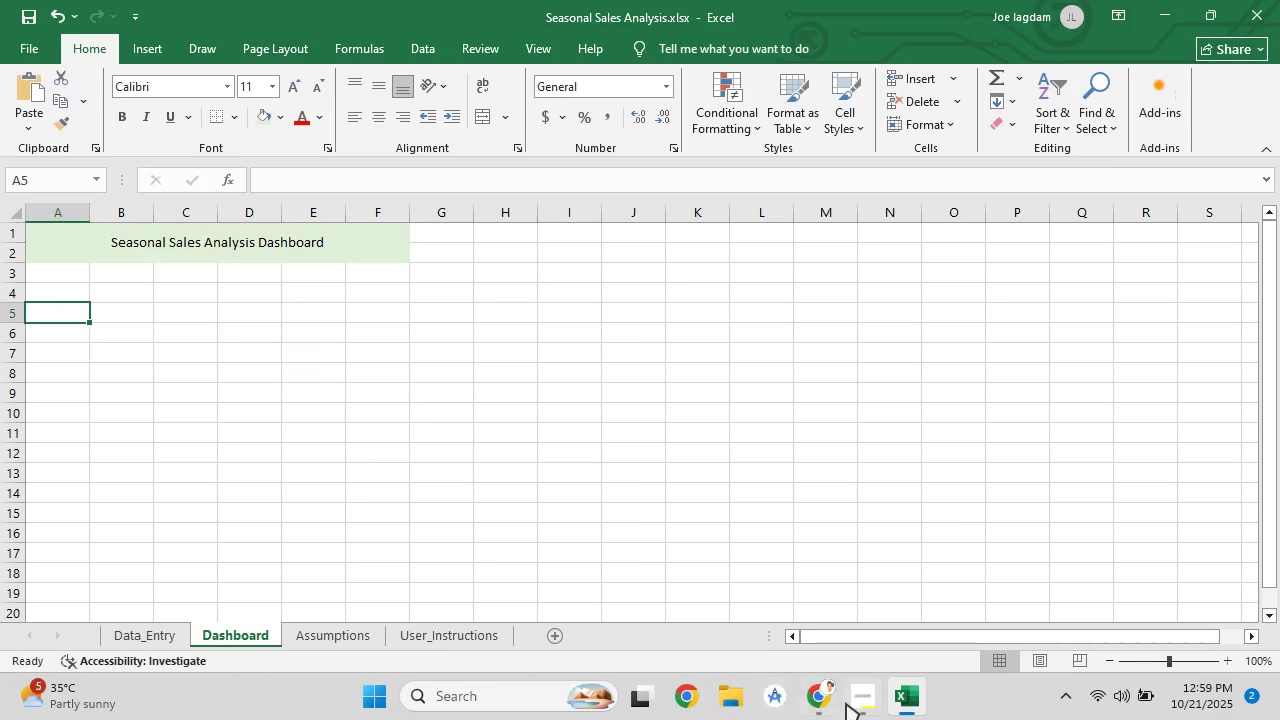 
left_click([824, 701])
 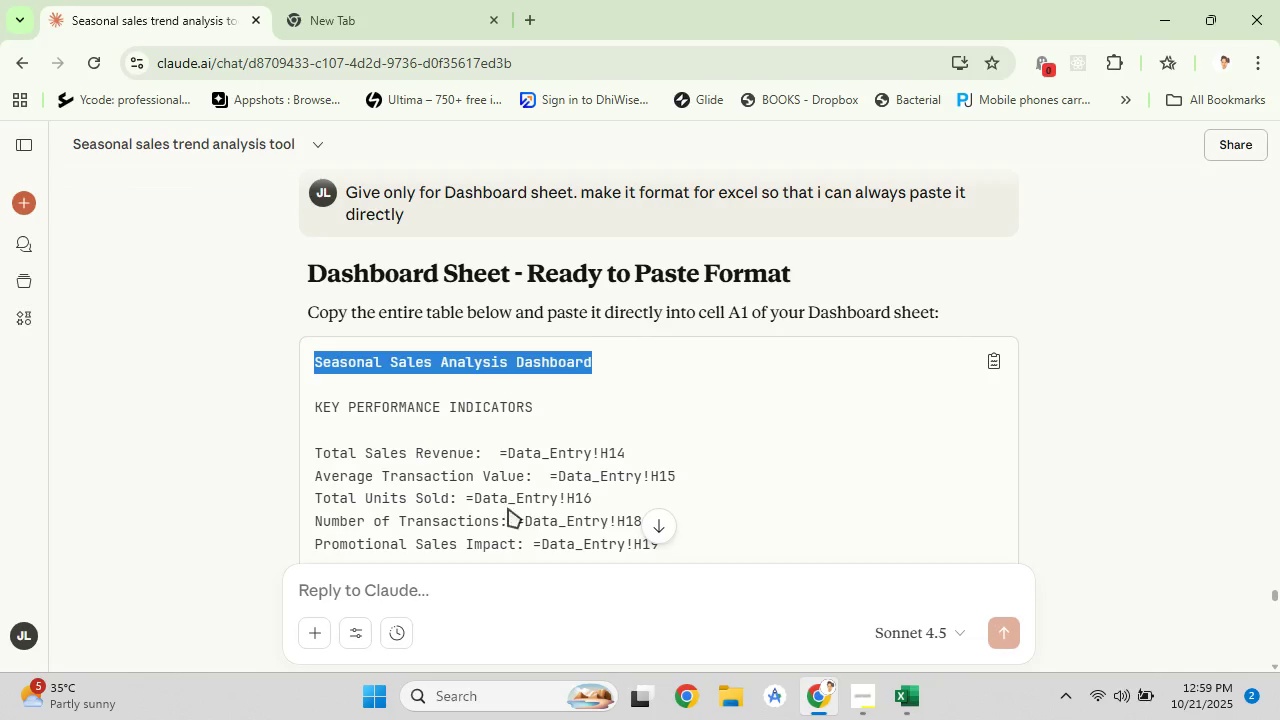 
scroll: coordinate [495, 503], scroll_direction: down, amount: 3.0
 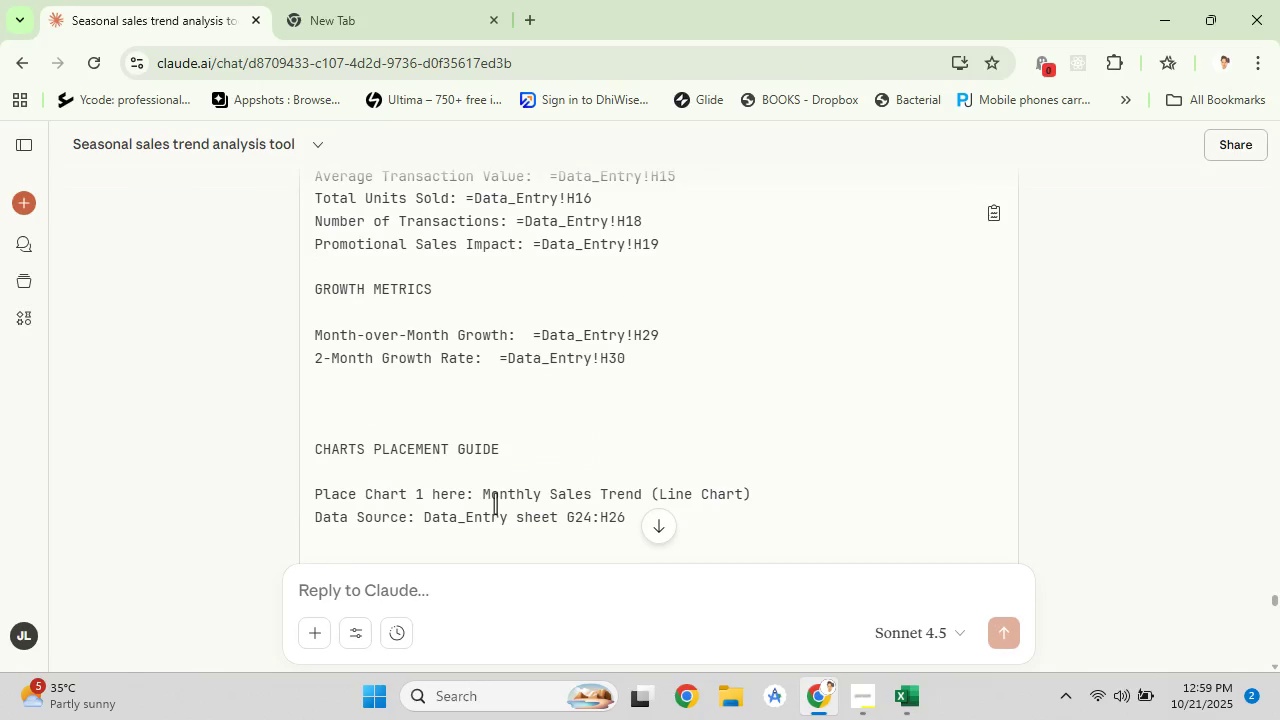 
scroll: coordinate [495, 503], scroll_direction: up, amount: 2.0
 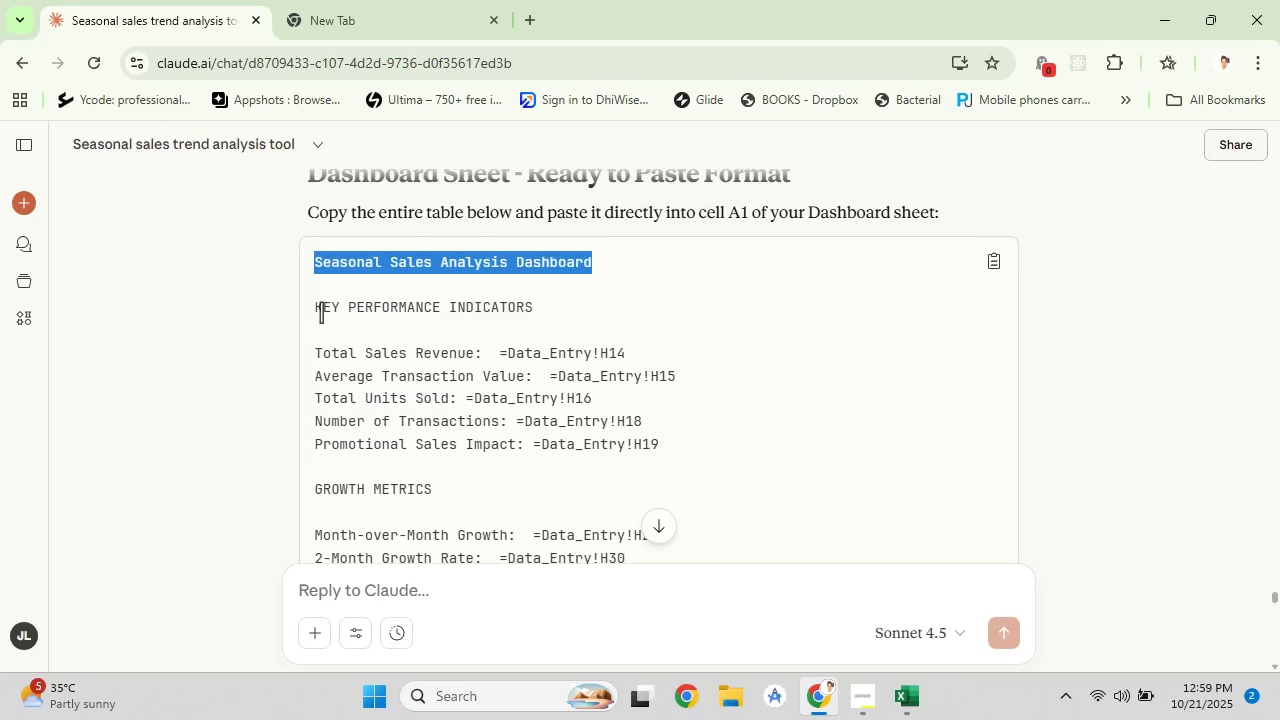 
left_click_drag(start_coordinate=[316, 308], to_coordinate=[533, 309])
 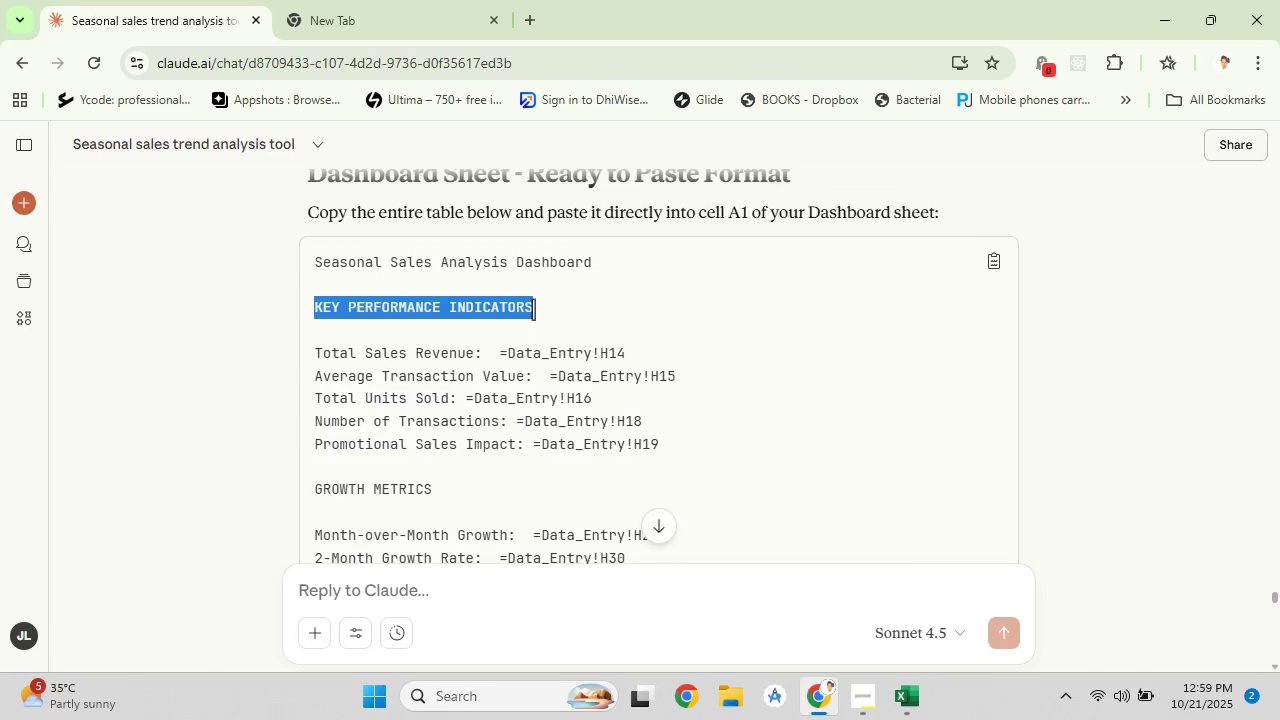 
right_click([533, 309])
 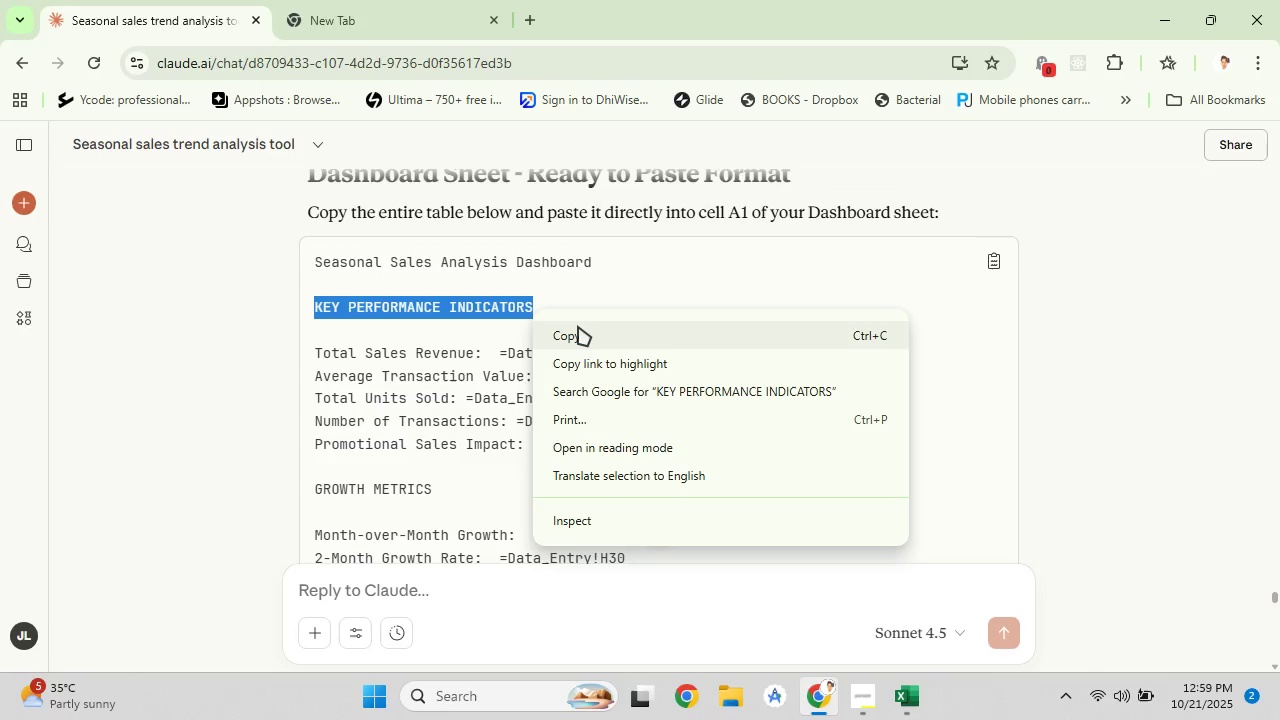 
left_click([578, 326])
 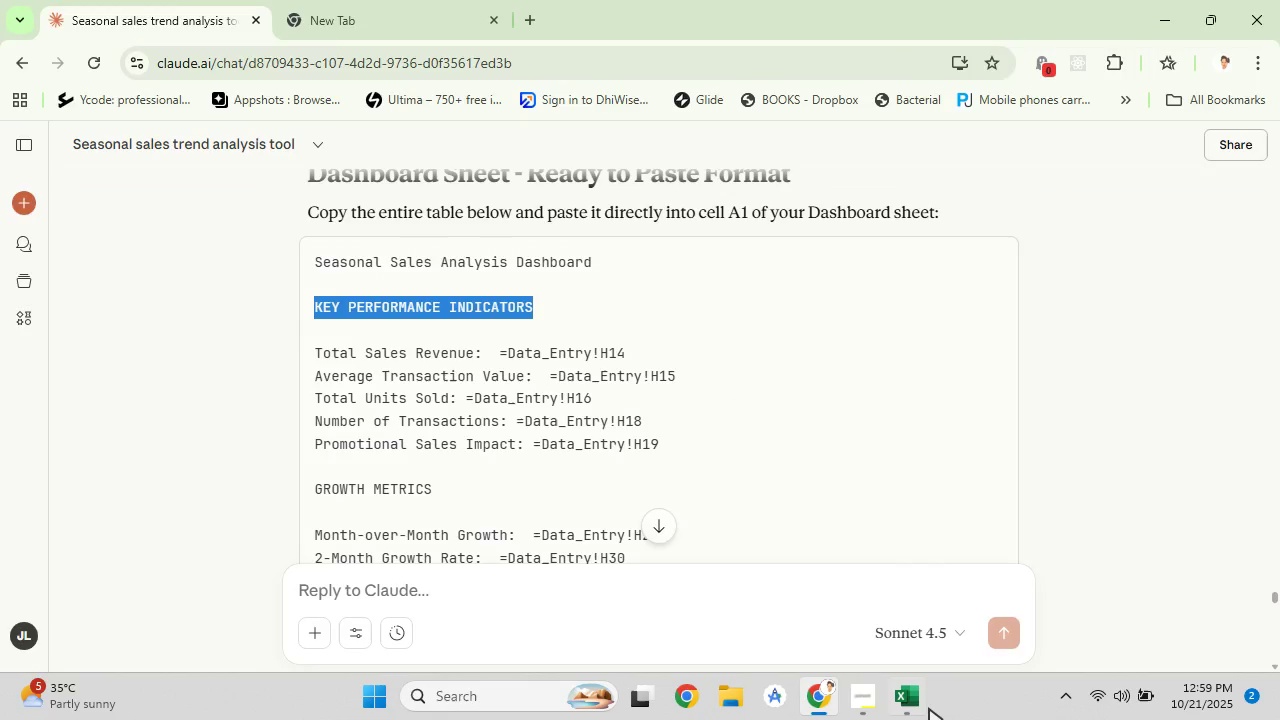 
left_click([928, 708])
 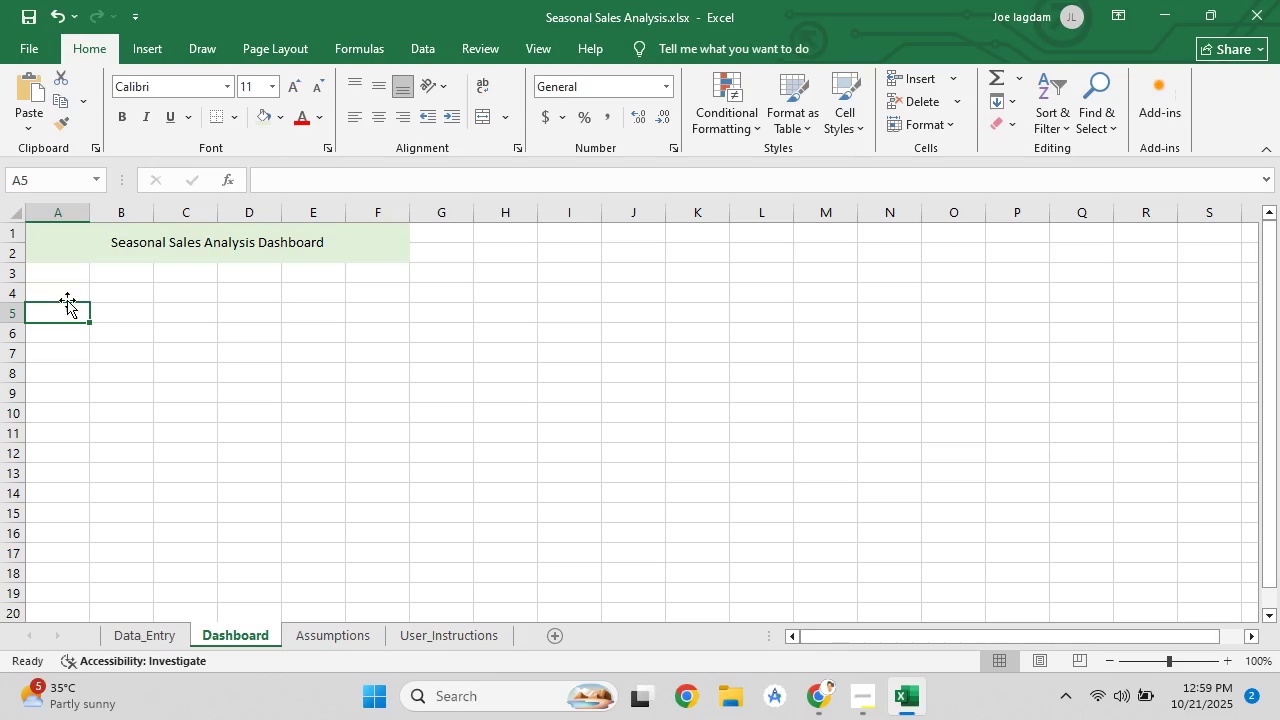 
left_click([72, 288])
 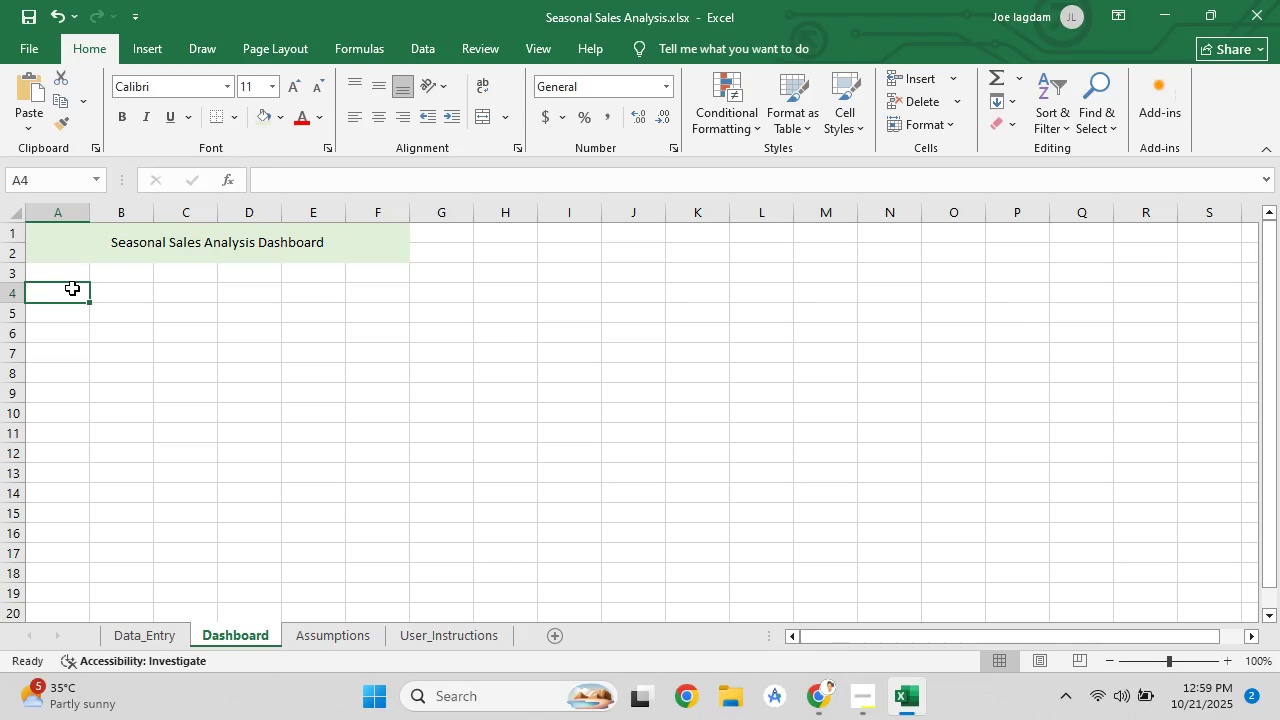 
left_click_drag(start_coordinate=[72, 288], to_coordinate=[359, 297])
 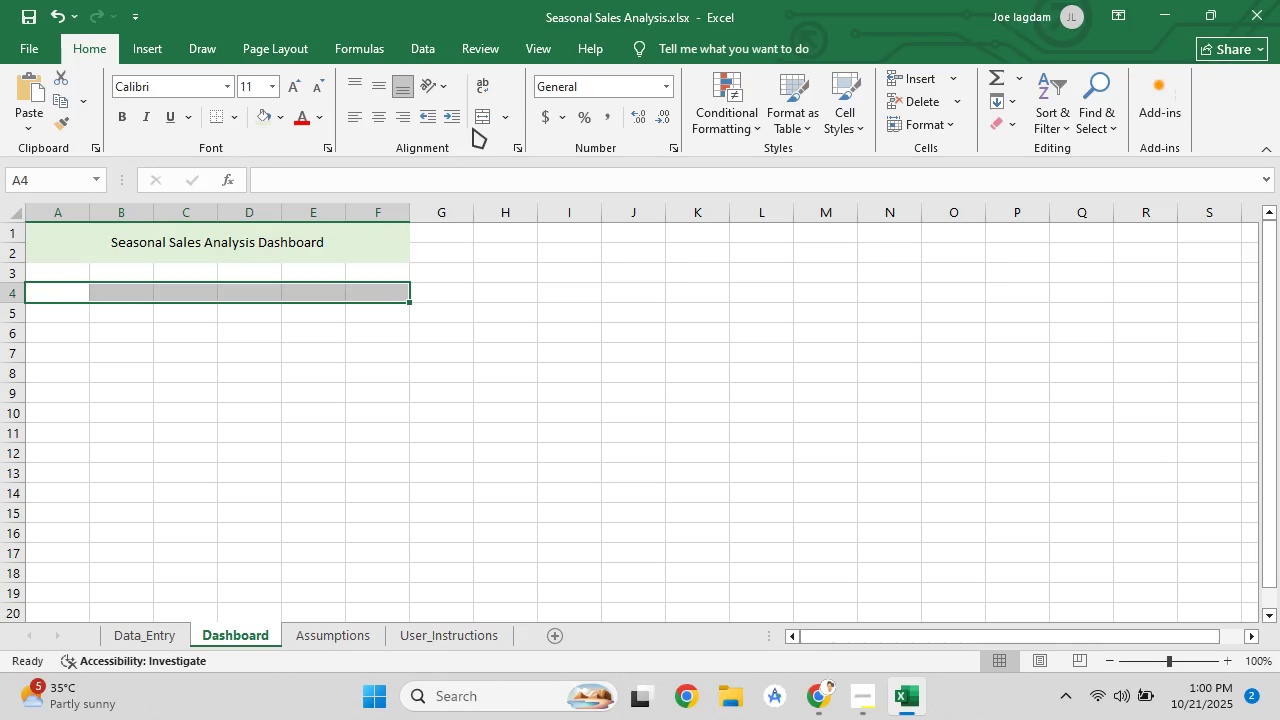 
left_click([478, 119])
 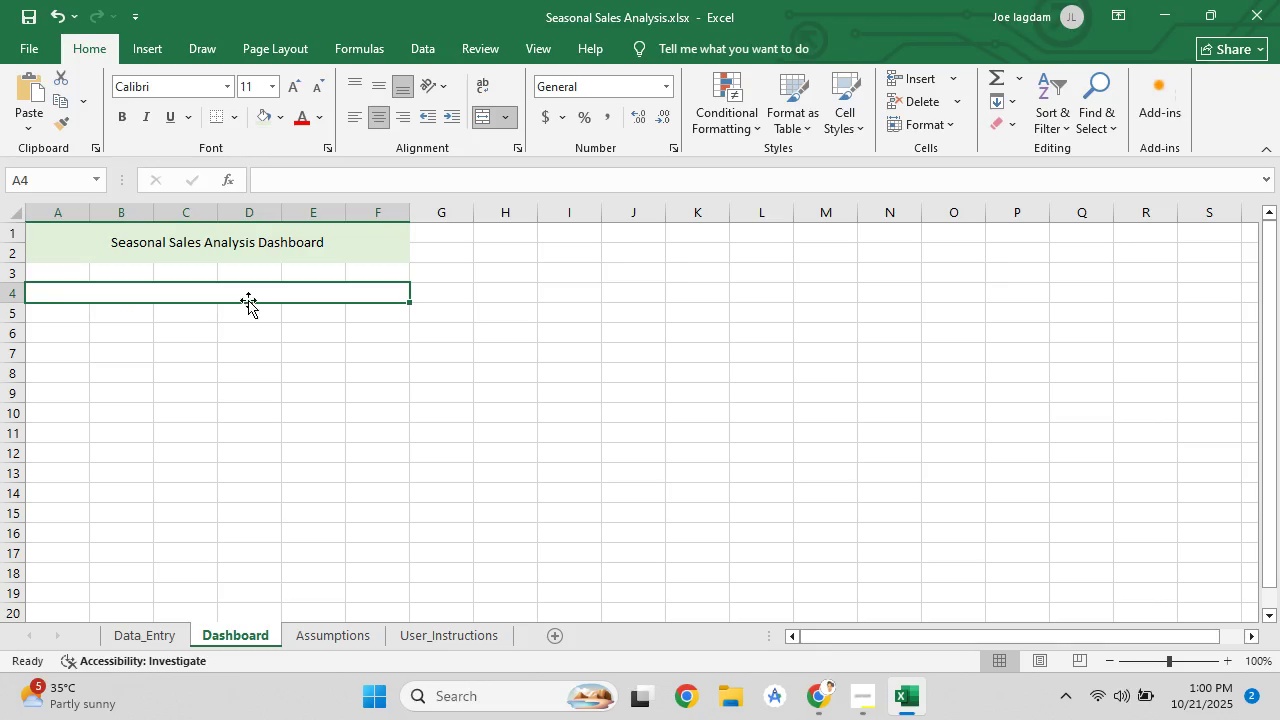 
left_click([248, 296])
 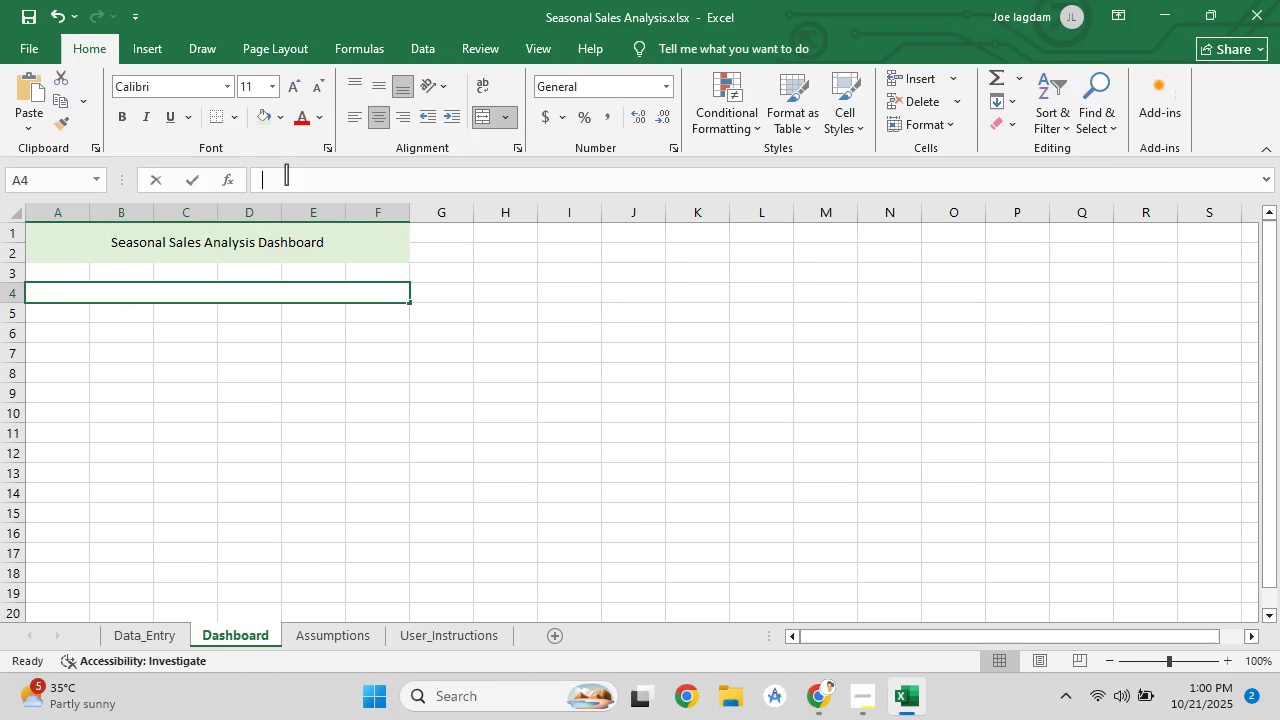 
left_click([286, 174])
 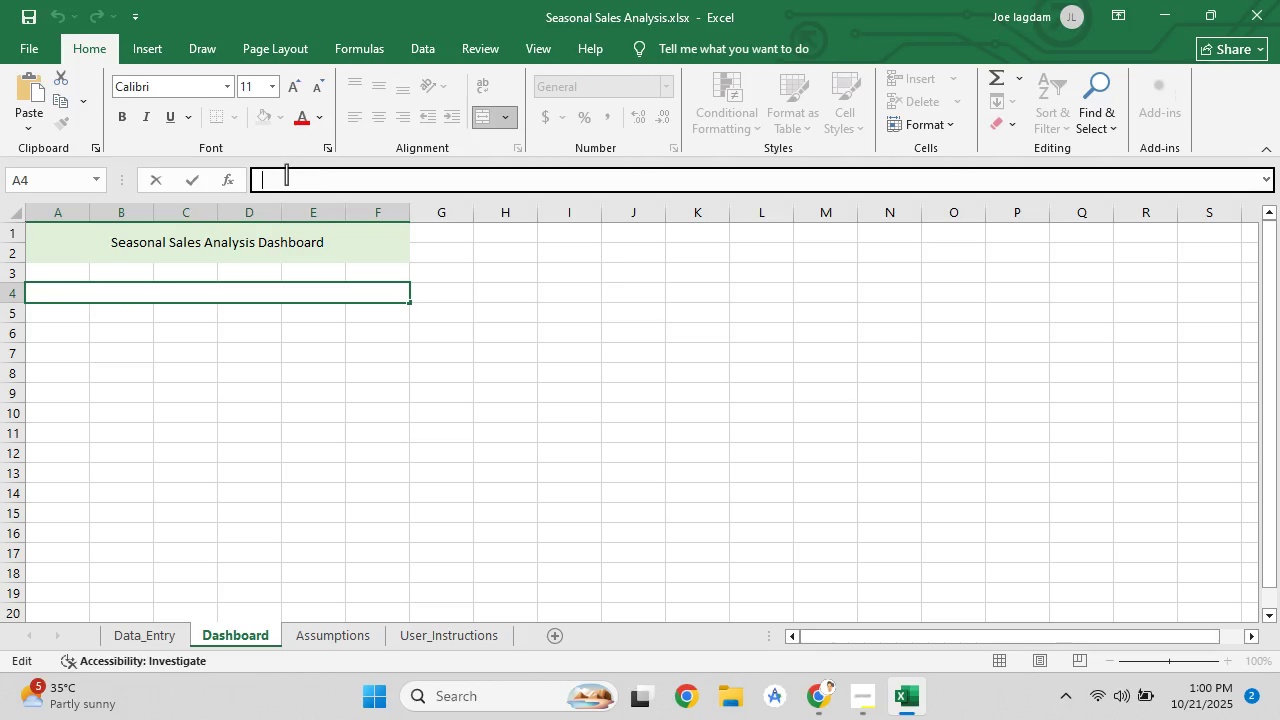 
key(Control+V)
 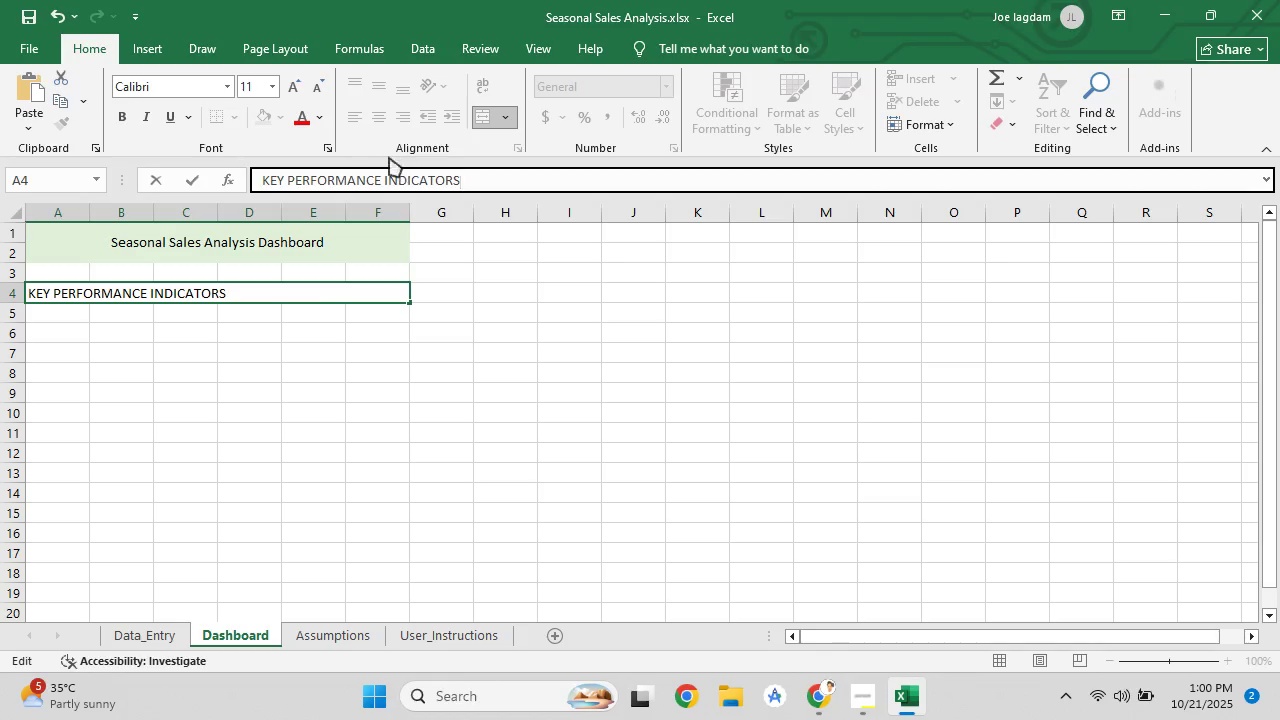 
left_click([342, 295])
 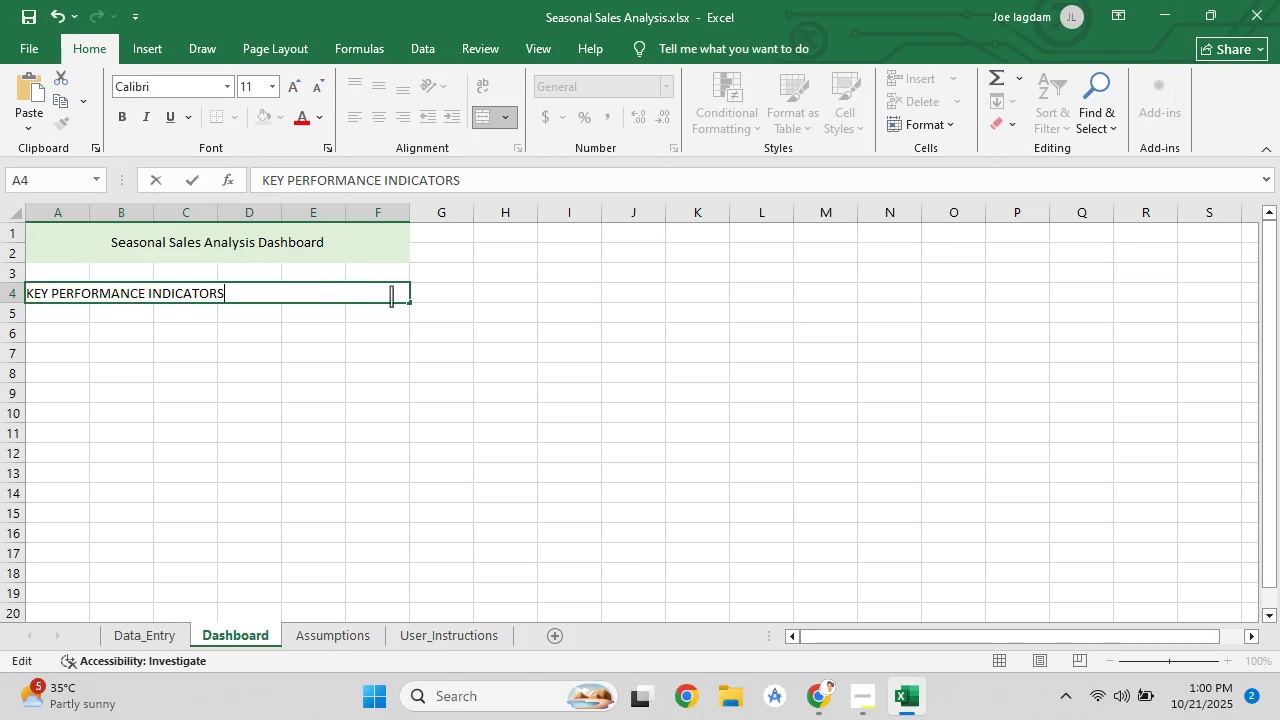 
double_click([432, 302])
 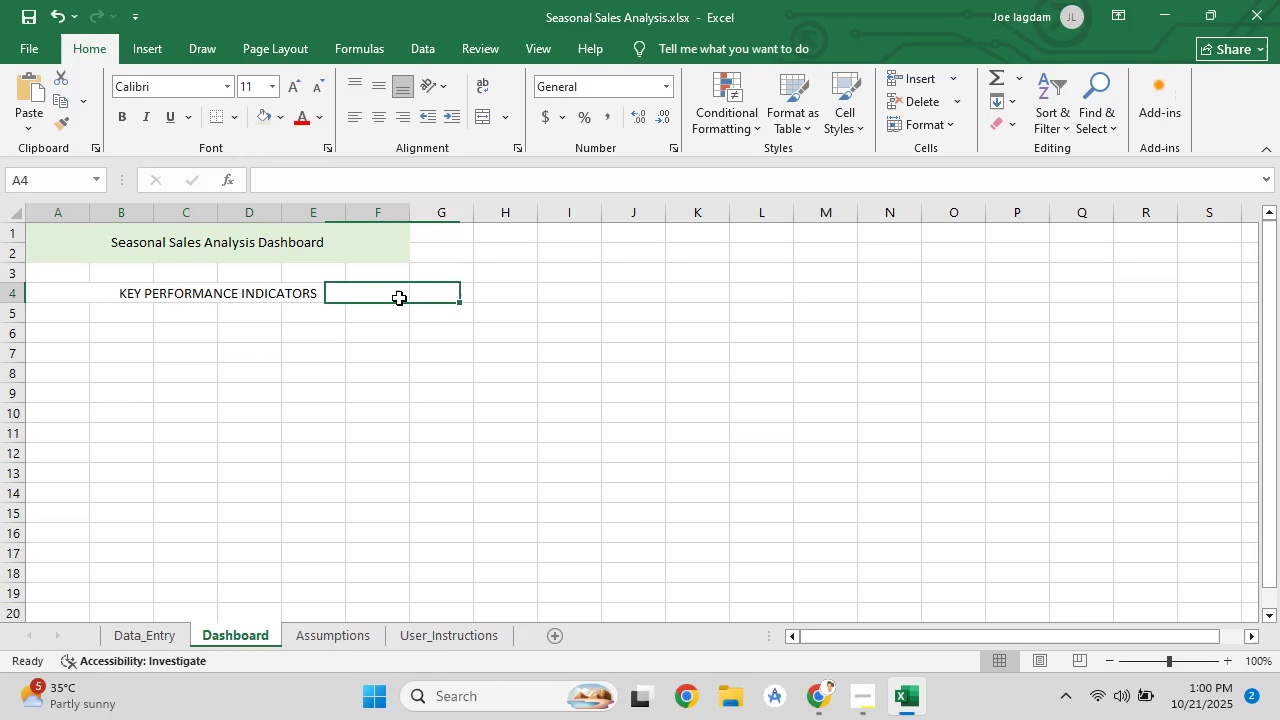 
left_click([399, 298])
 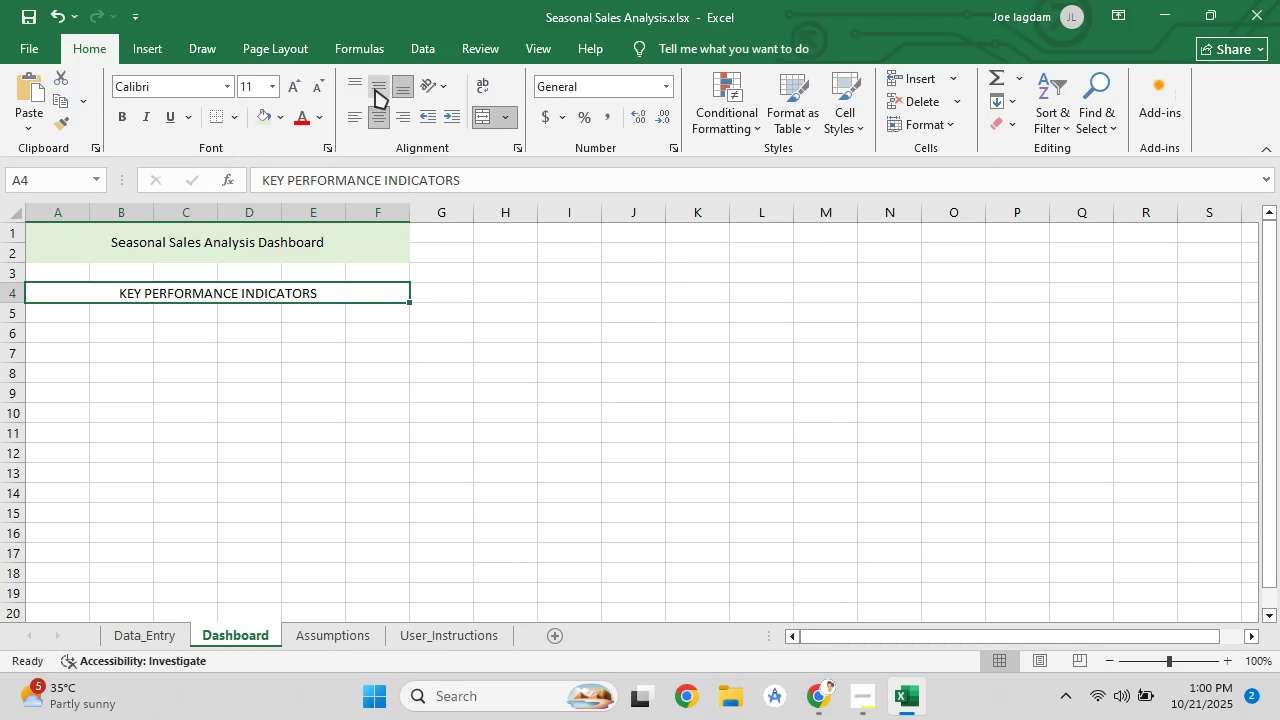 
double_click([565, 376])
 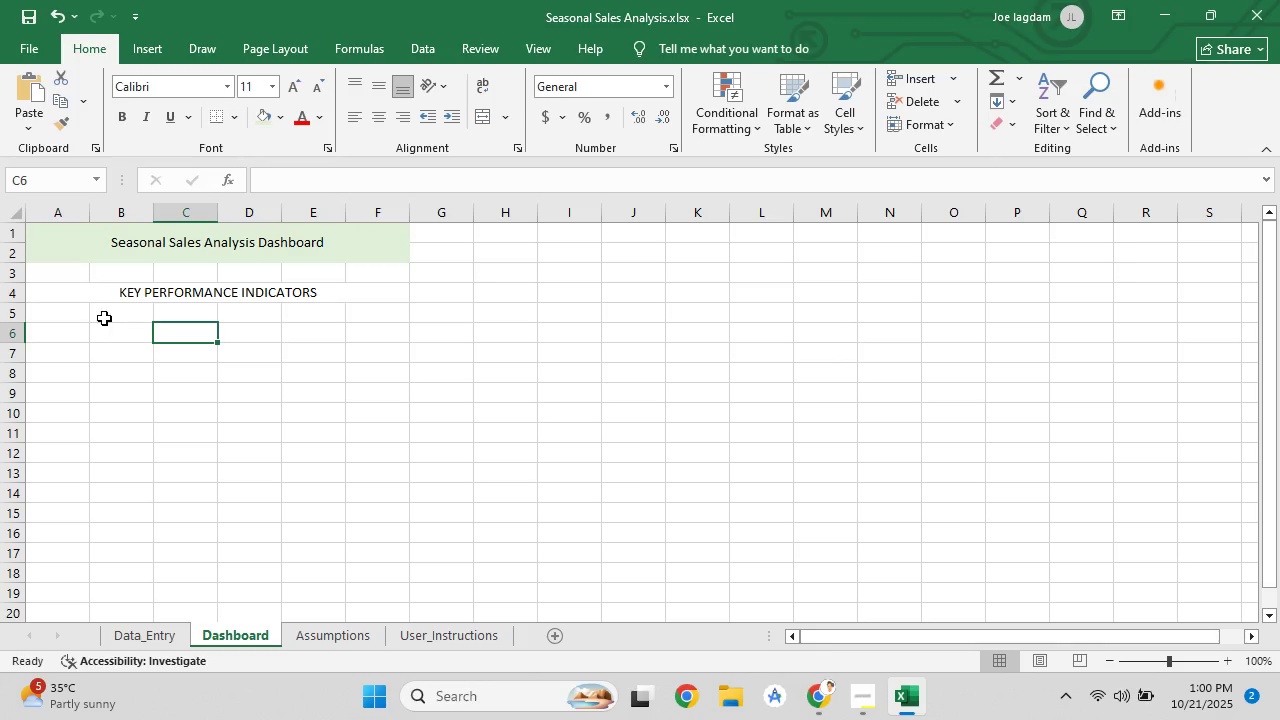 
double_click([95, 316])
 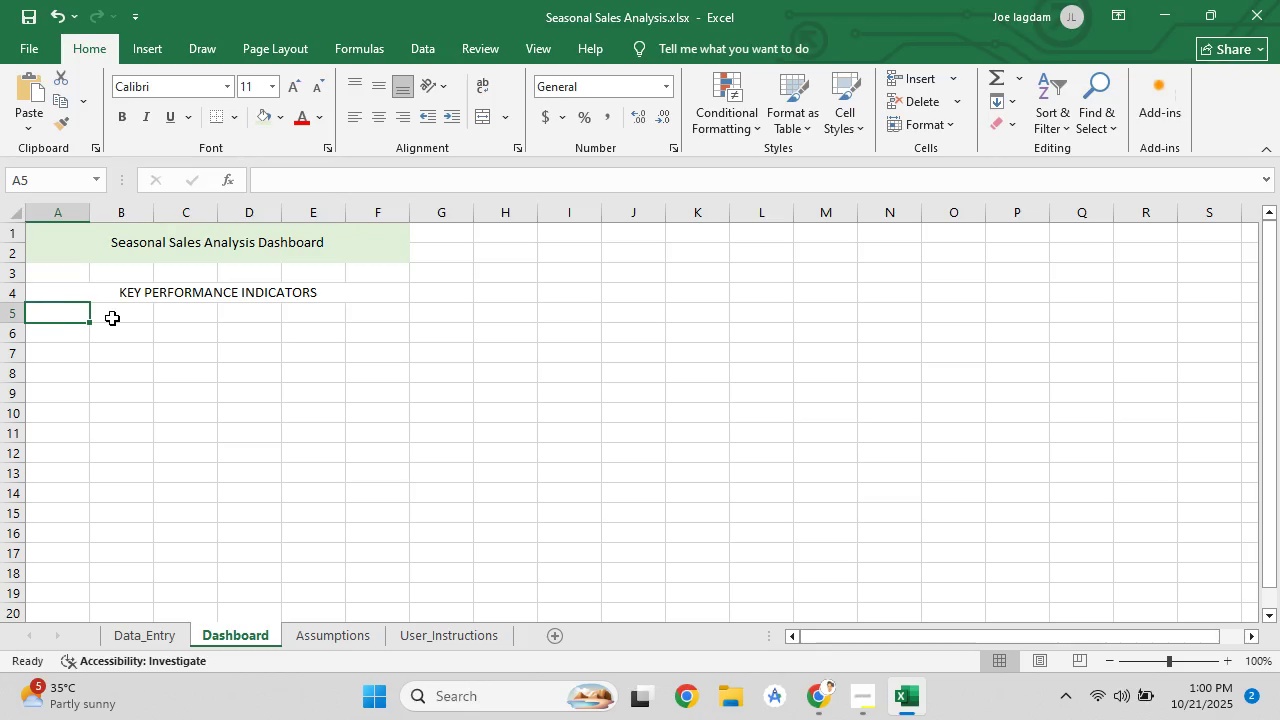 
double_click([112, 318])
 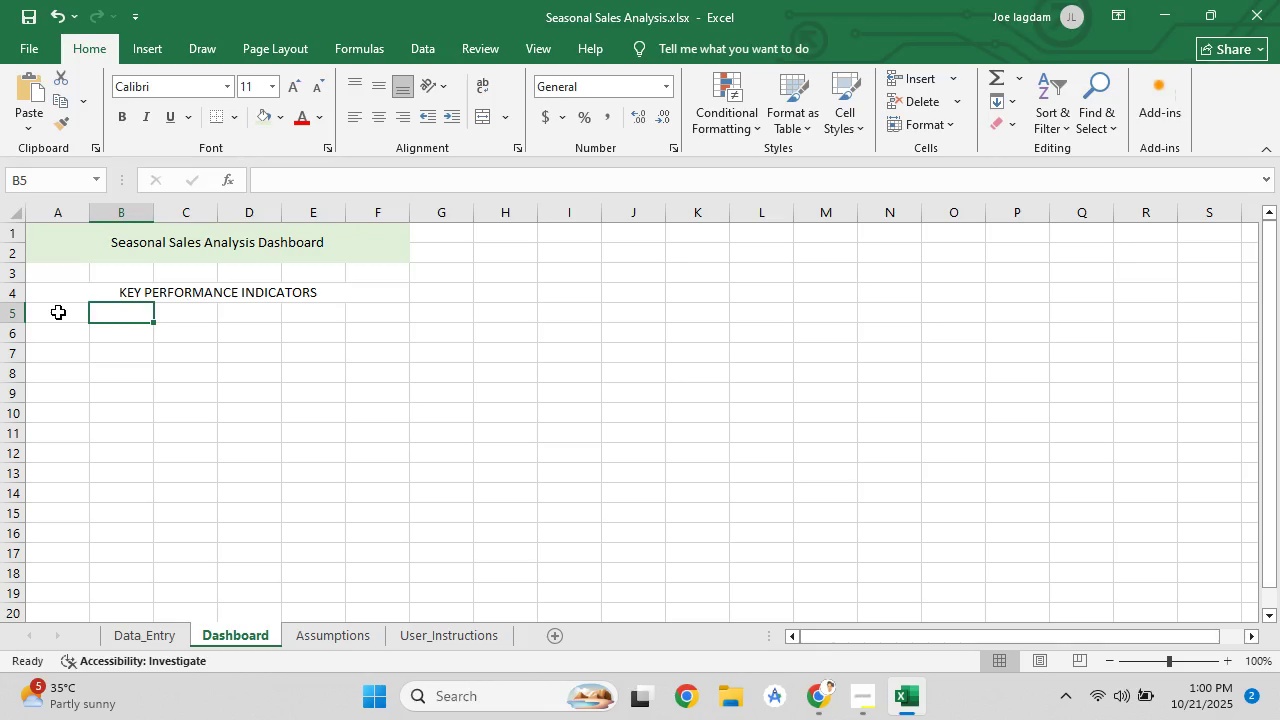 
left_click([58, 312])
 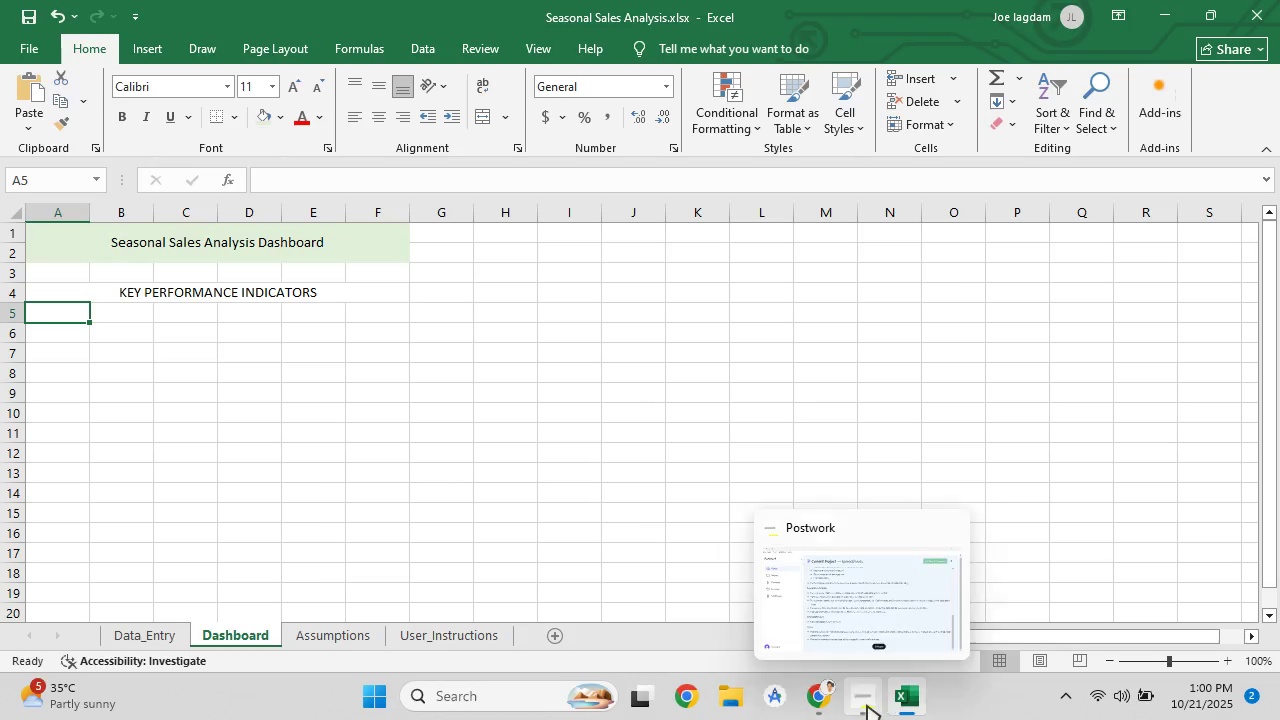 
left_click([833, 700])
 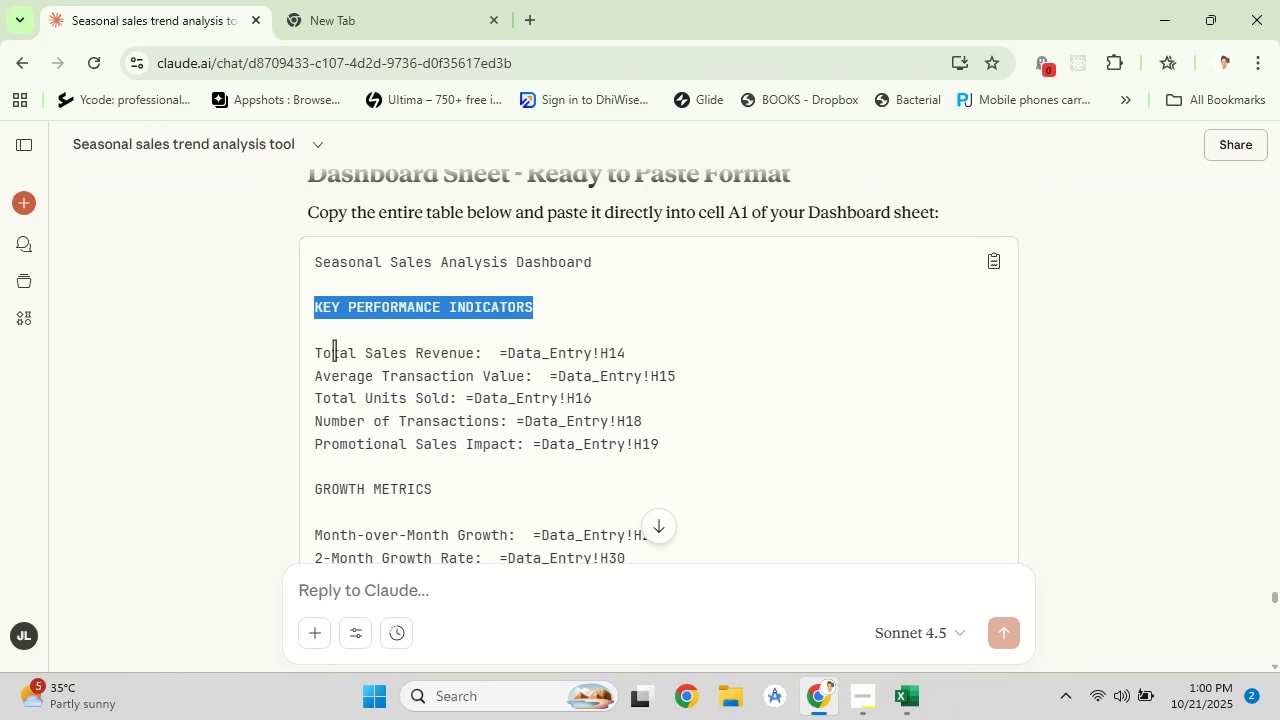 
left_click_drag(start_coordinate=[317, 353], to_coordinate=[478, 354])
 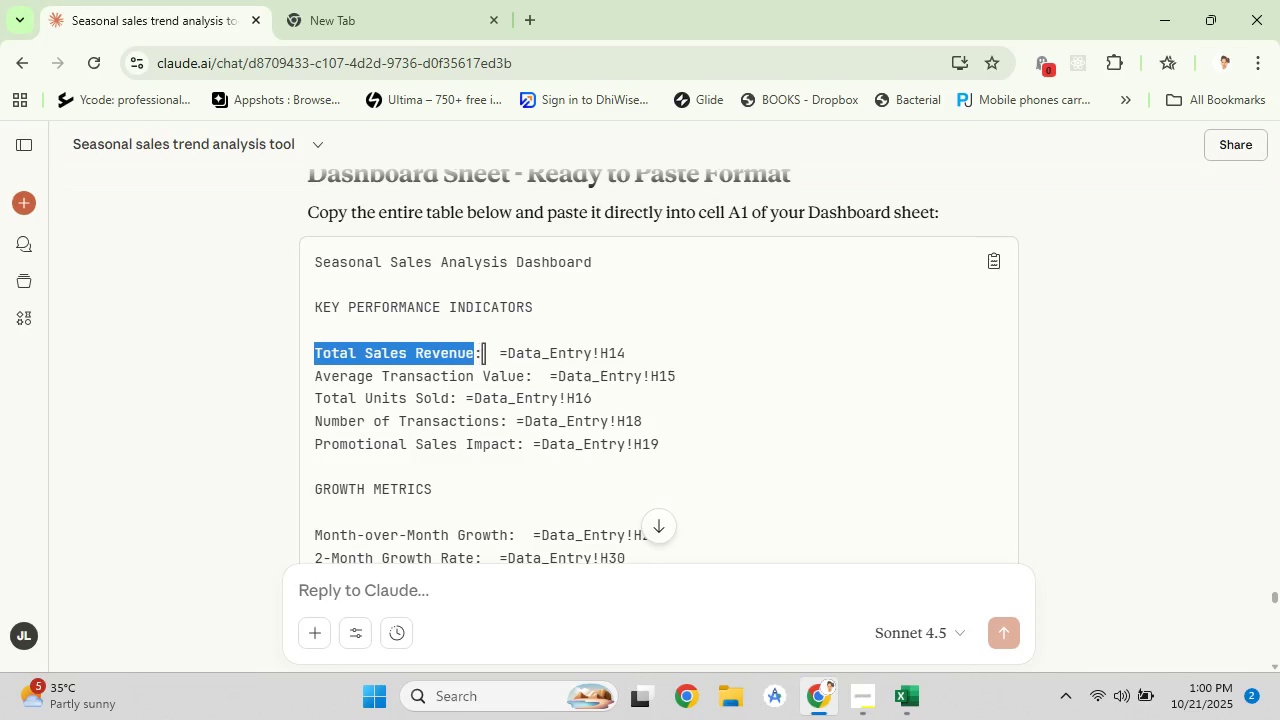 
left_click([483, 353])
 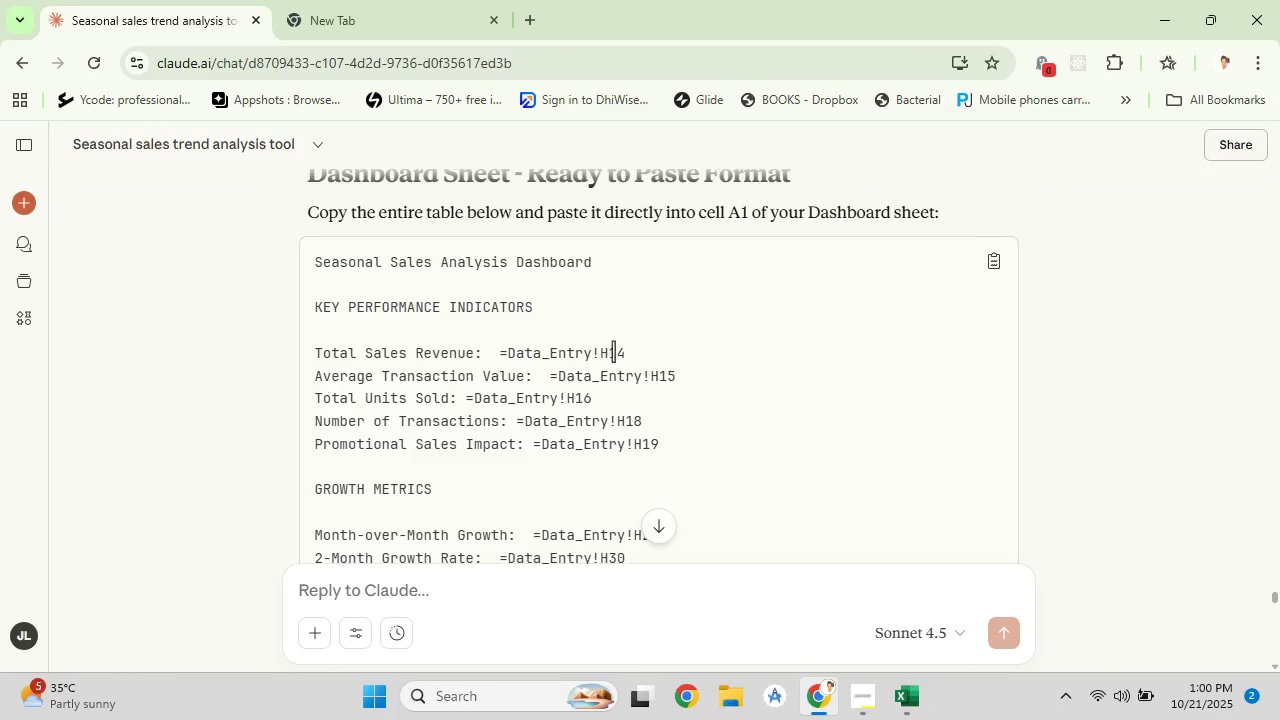 
left_click_drag(start_coordinate=[643, 349], to_coordinate=[296, 351])
 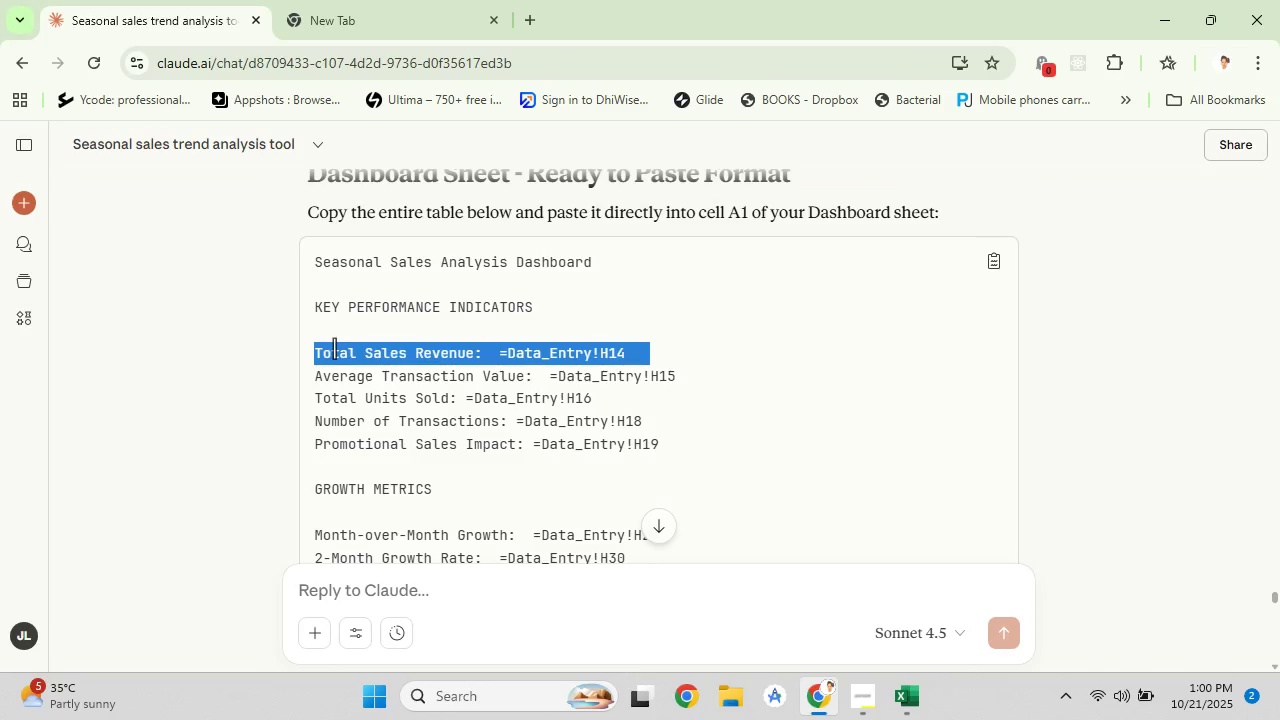 
right_click([334, 348])
 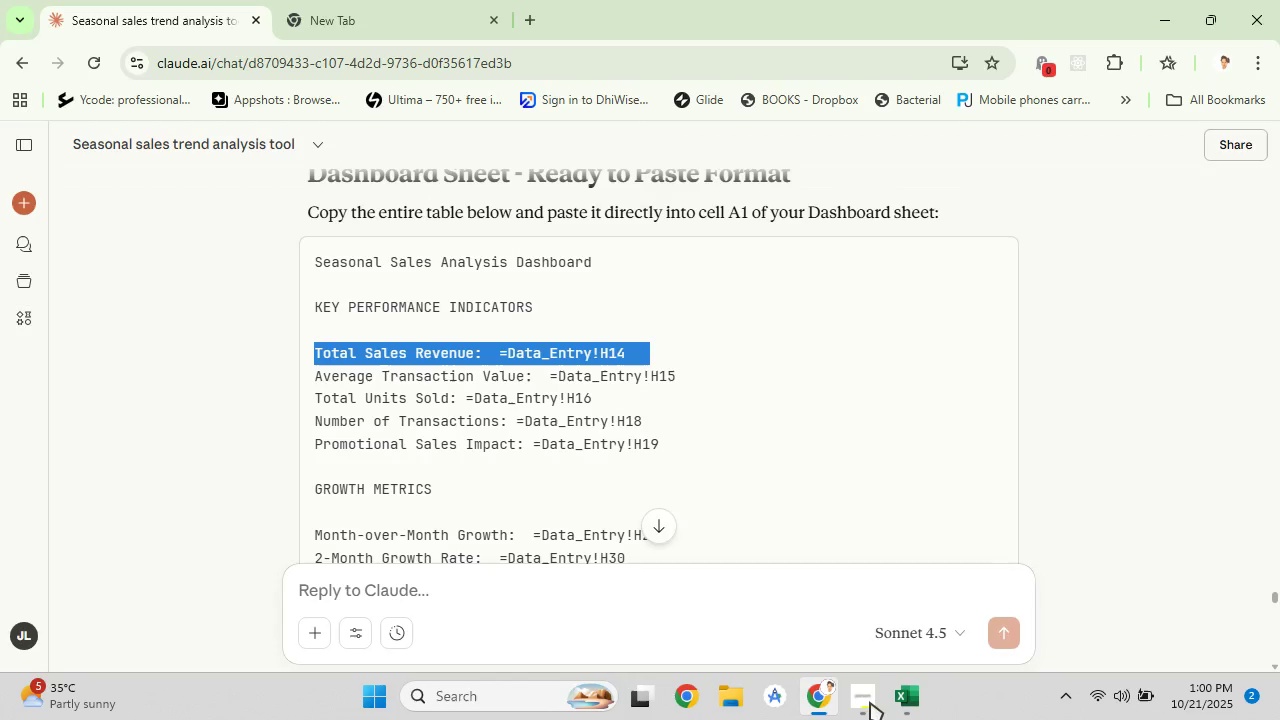 
left_click([892, 710])
 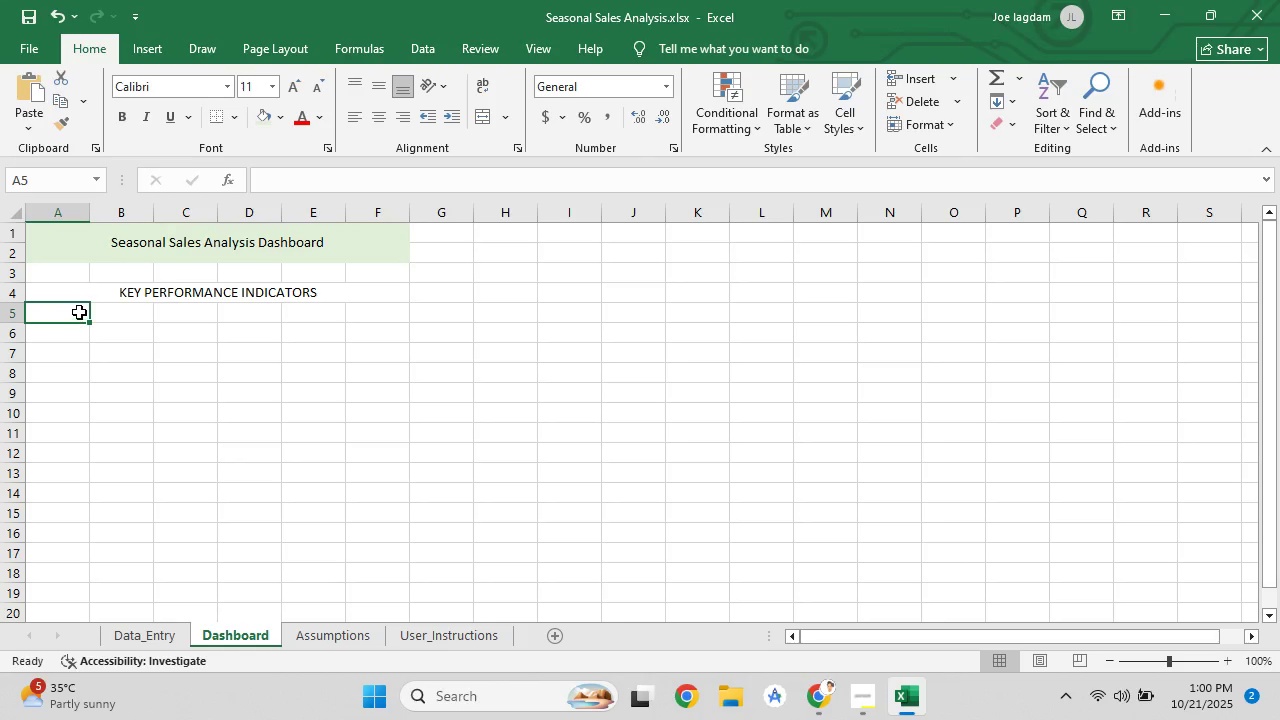 
left_click([79, 312])
 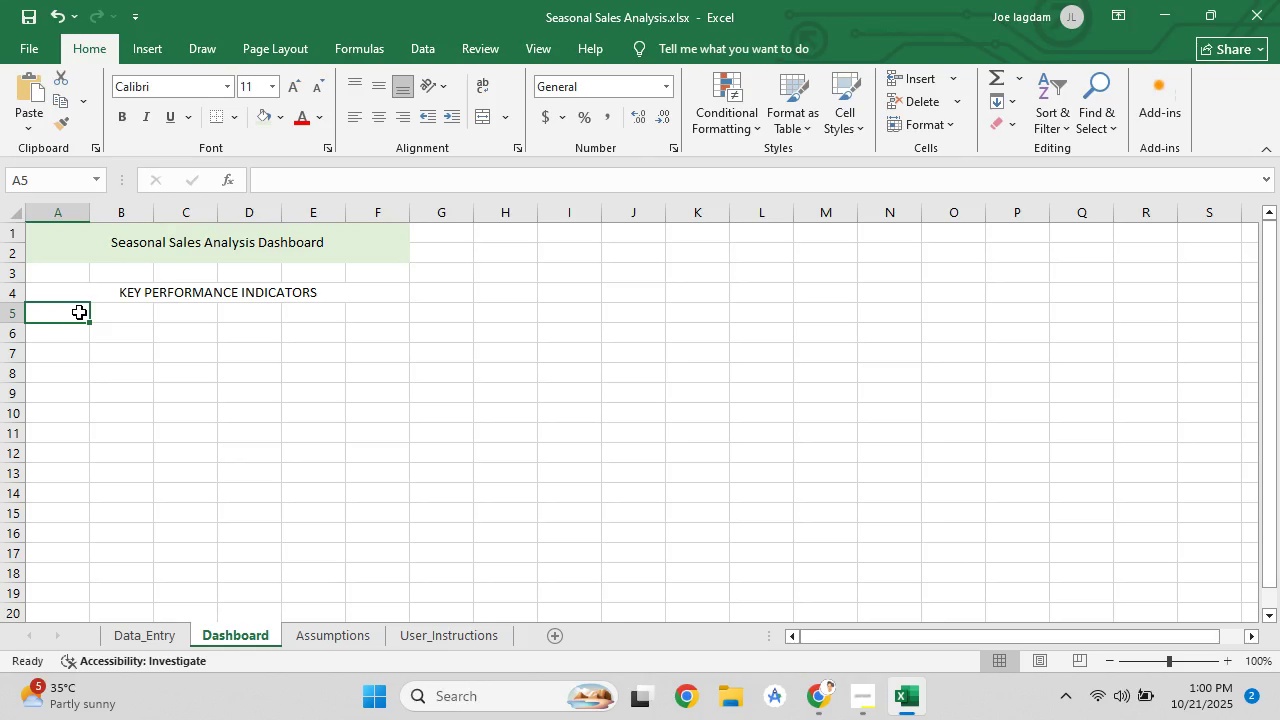 
left_click_drag(start_coordinate=[79, 312], to_coordinate=[123, 311])
 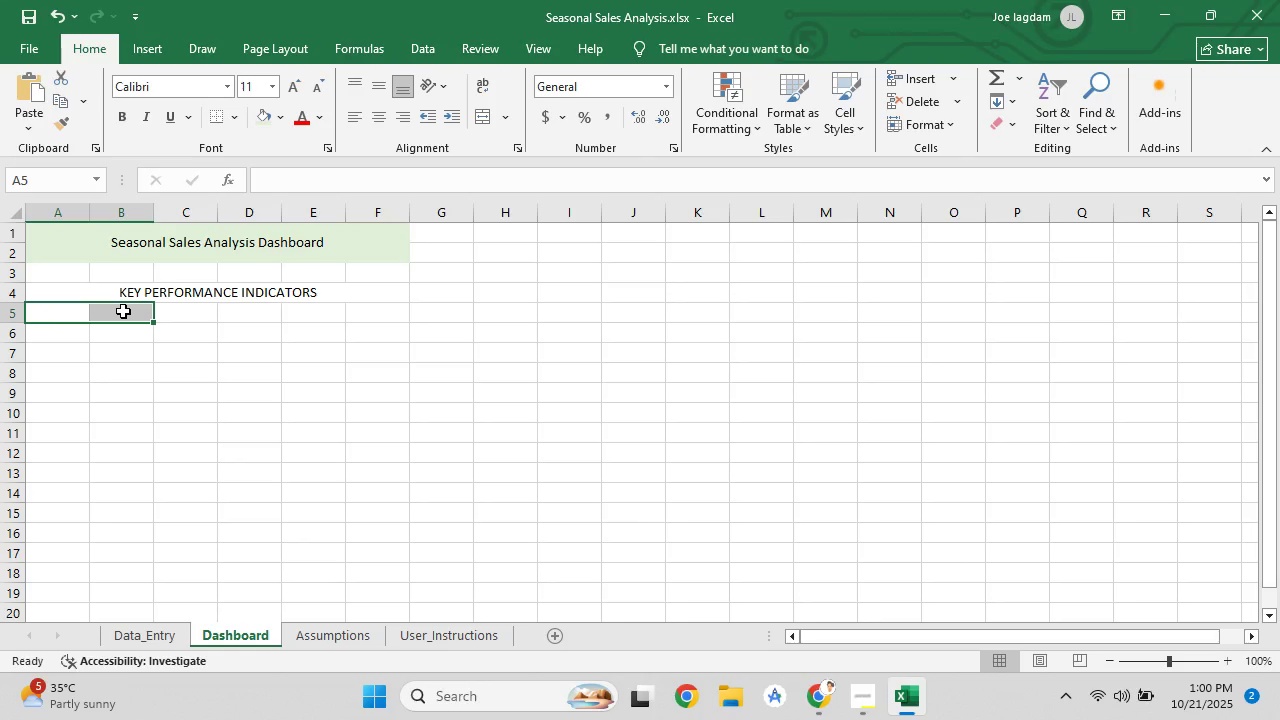 
key(Control+V)
 